 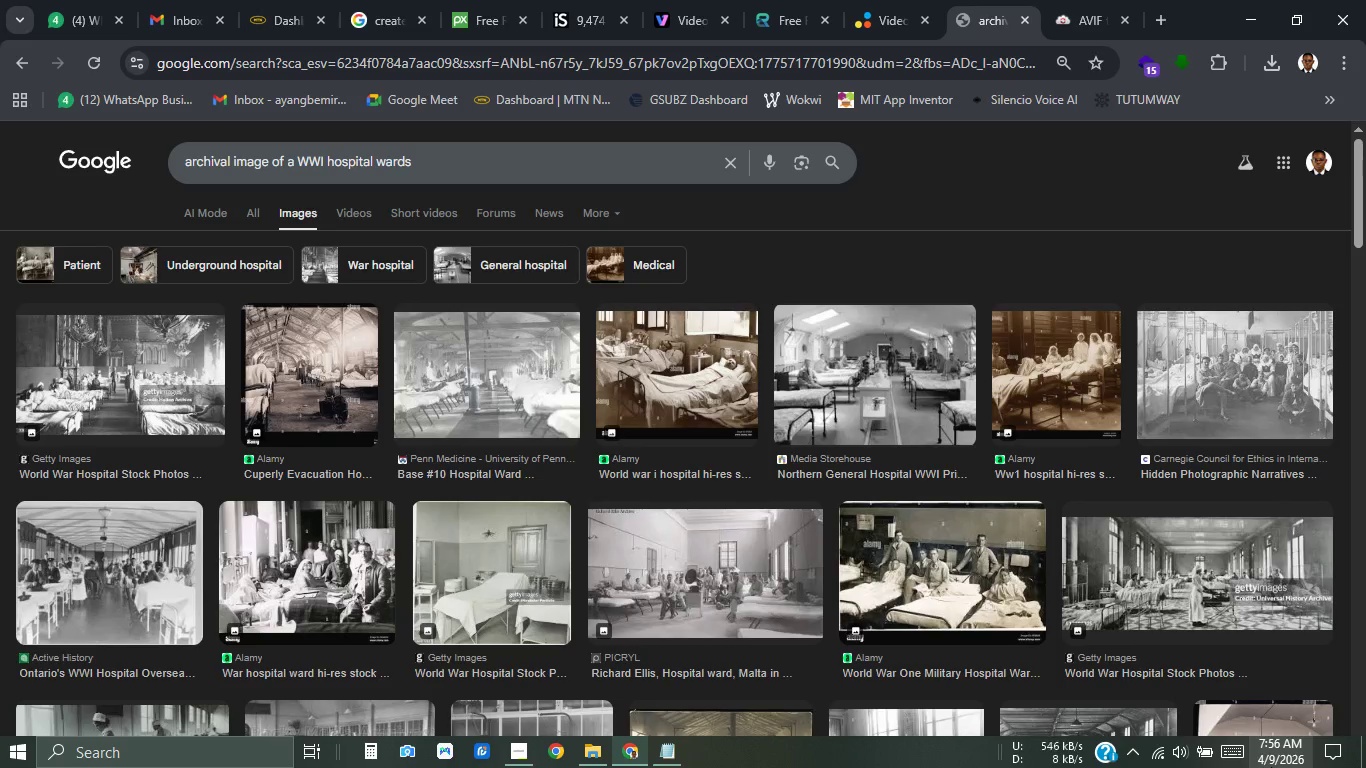 
mouse_move([1094, 331])
 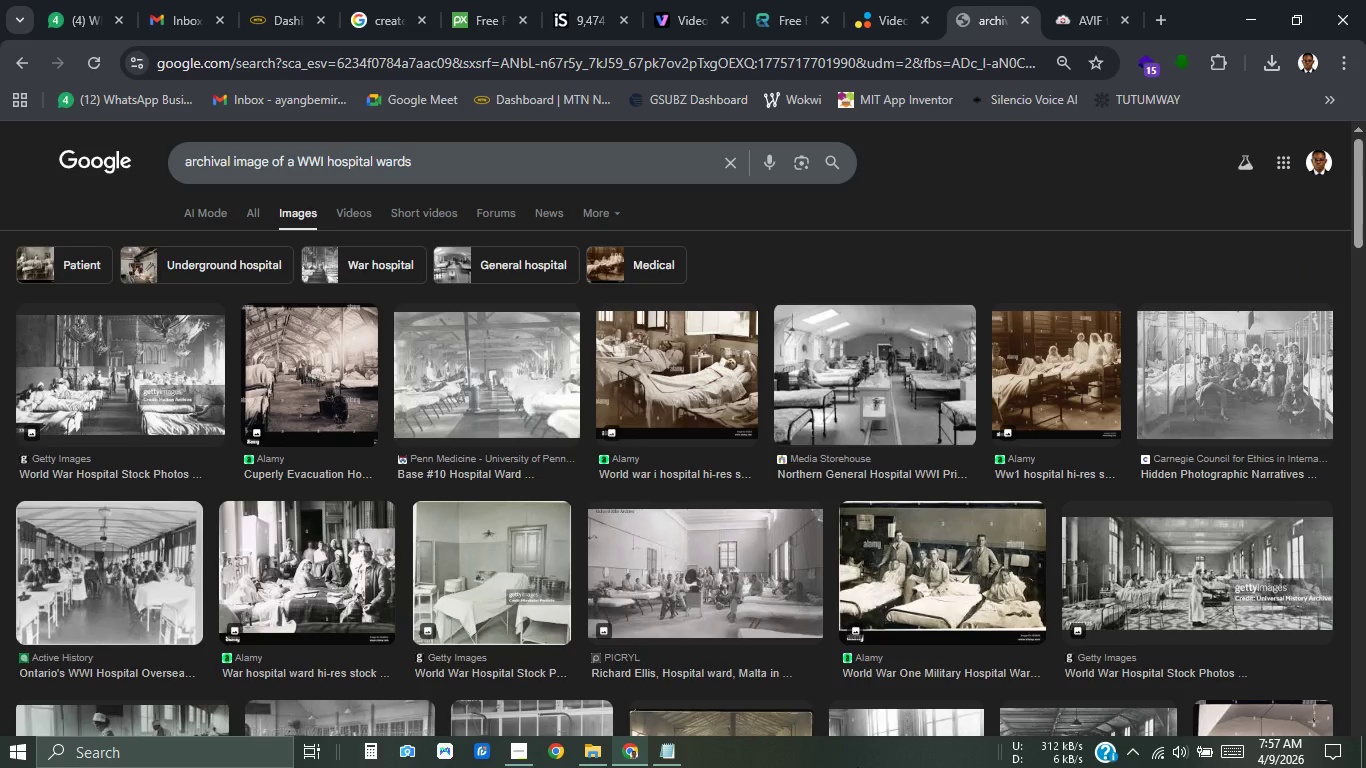 
wait(8.41)
 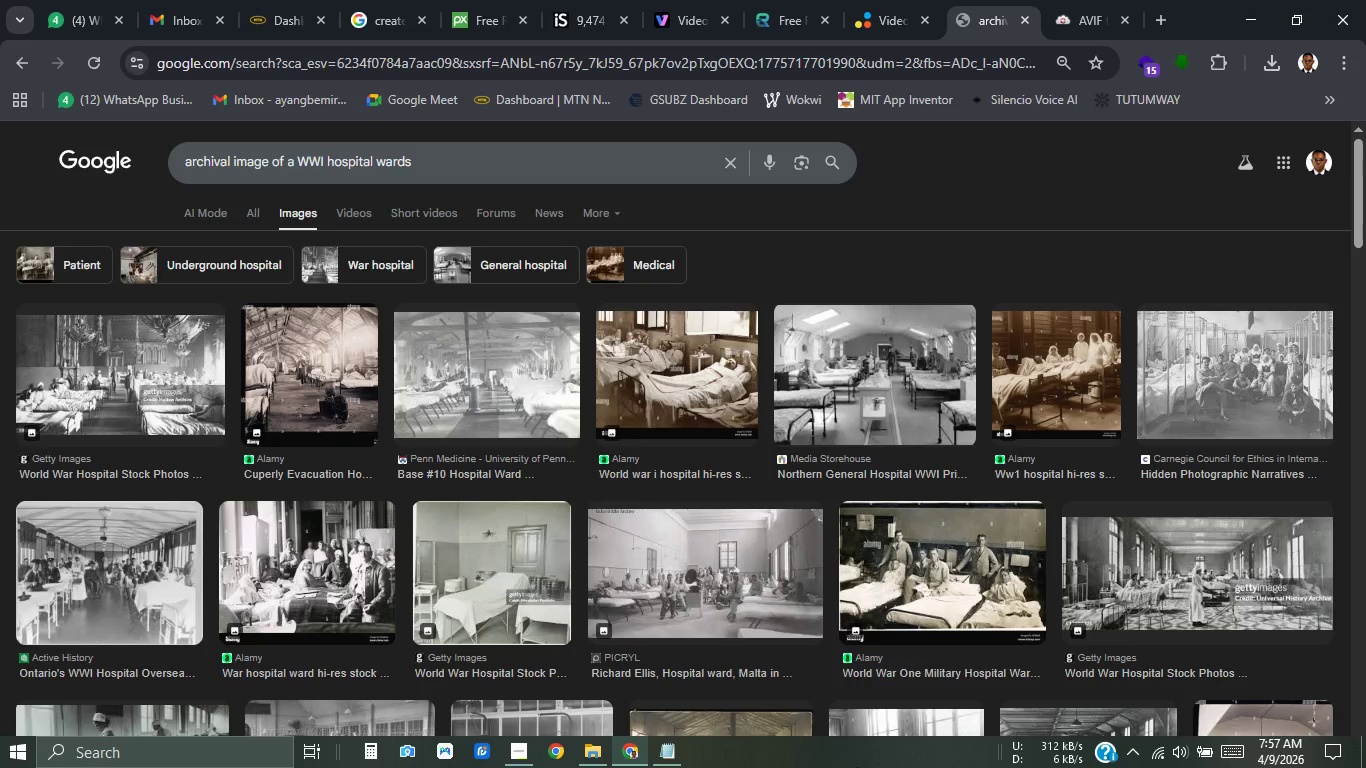 
left_click([86, 382])
 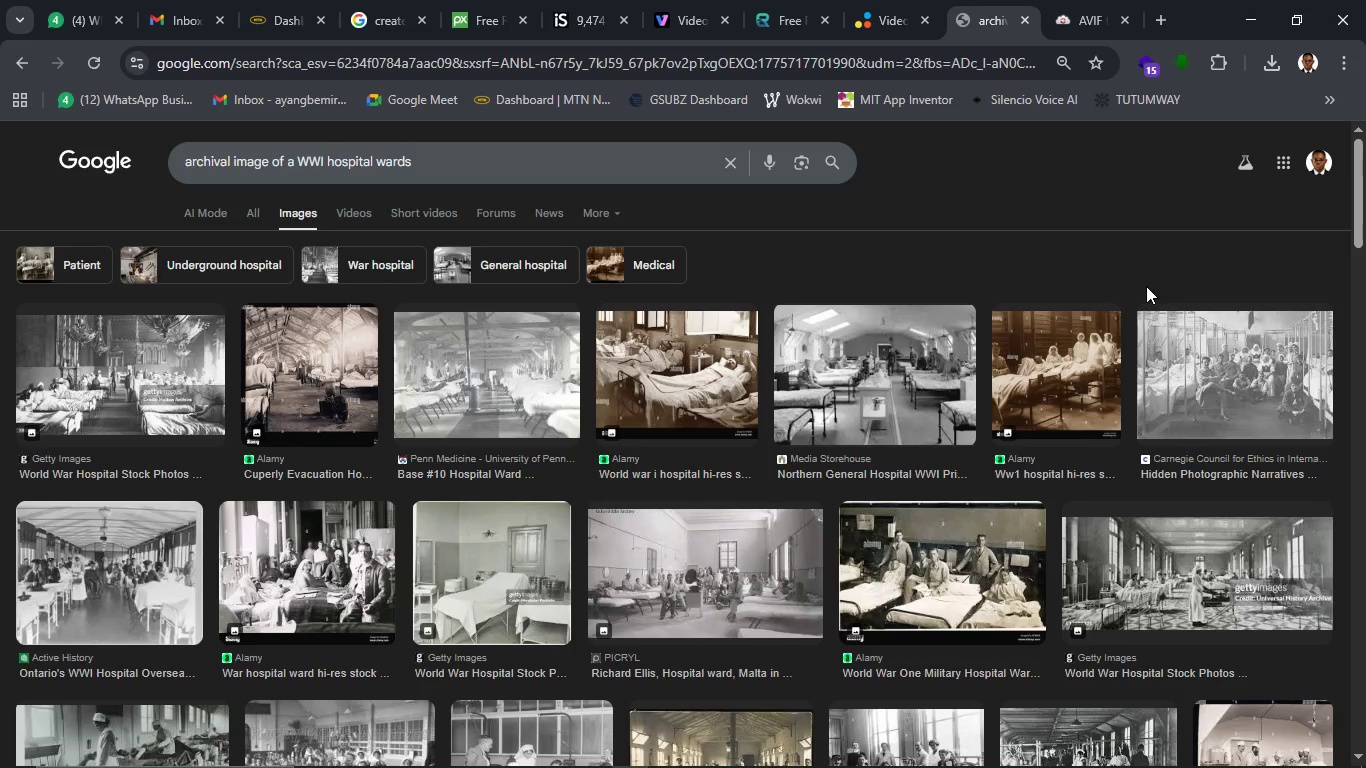 
wait(19.8)
 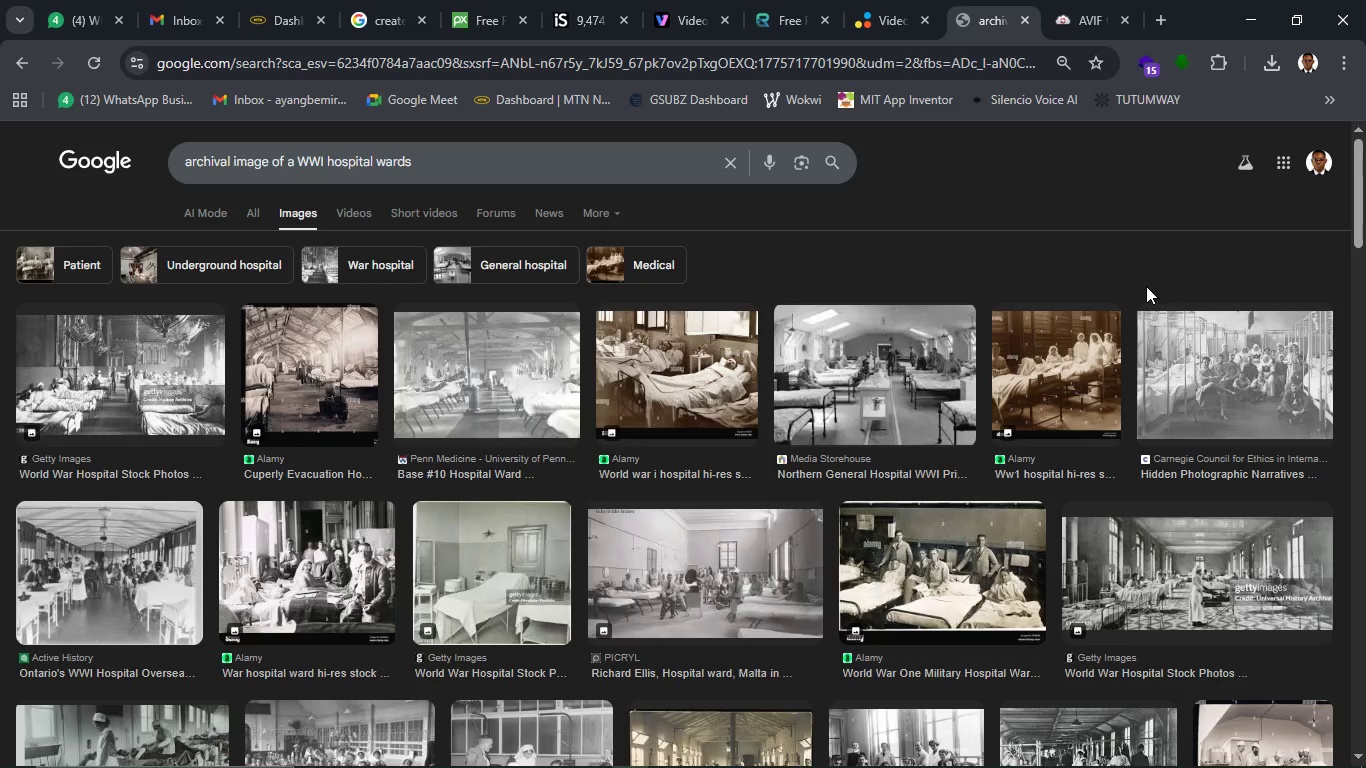 
left_click([904, 265])
 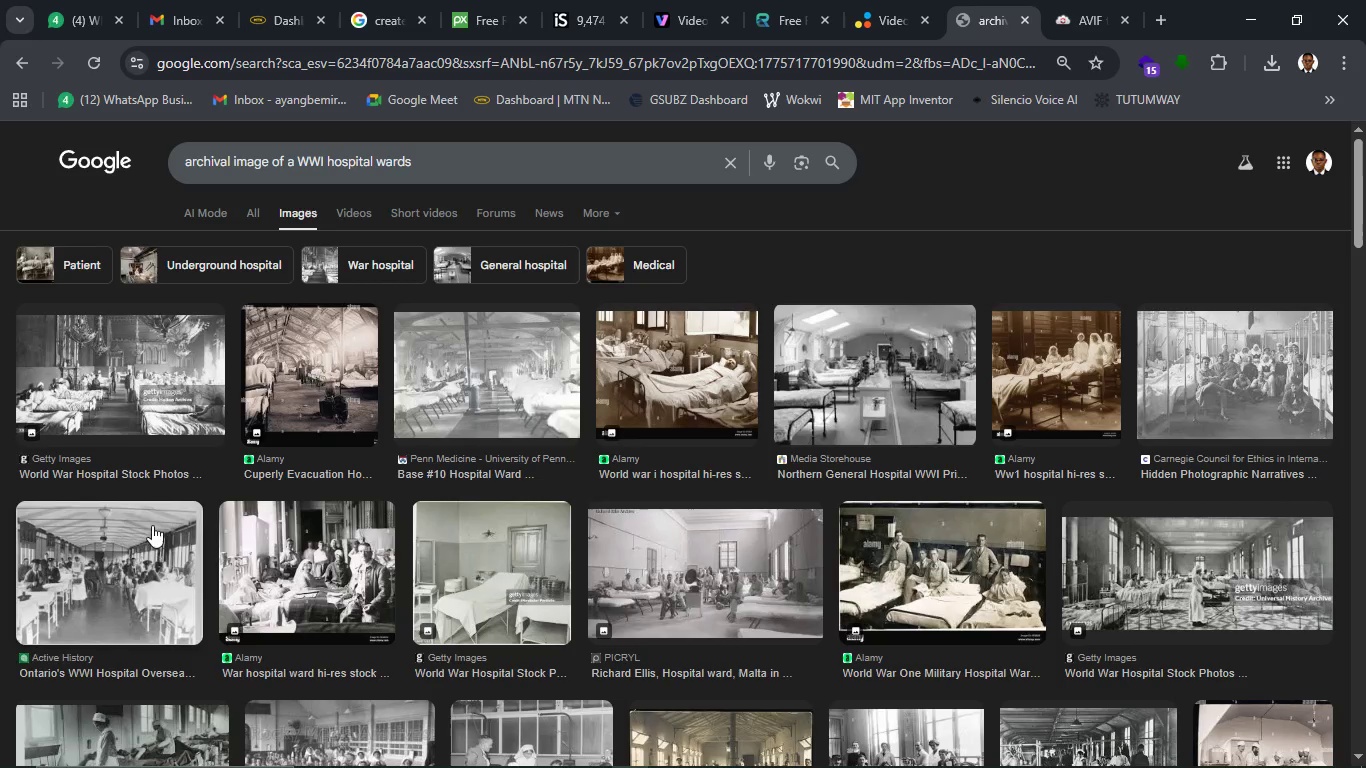 
mouse_move([1045, 766])
 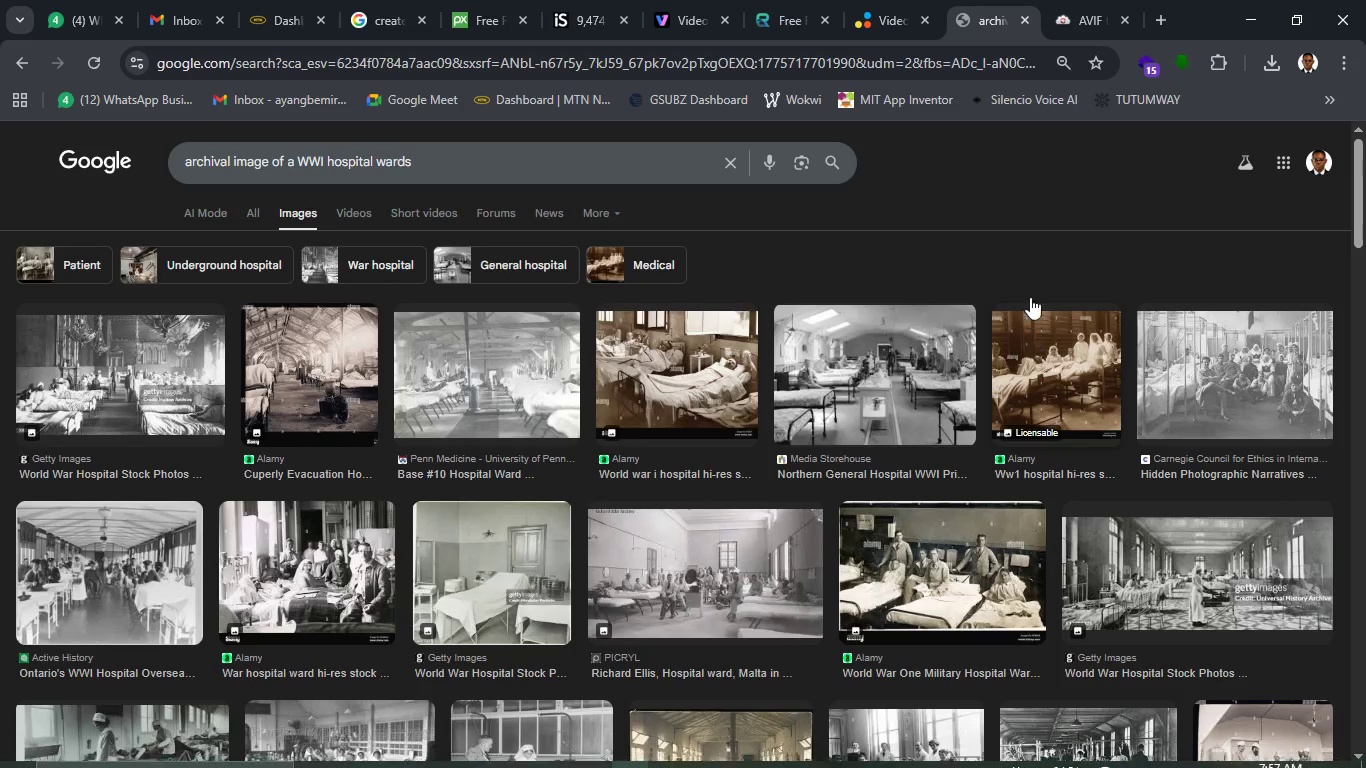 
left_click([1028, 275])
 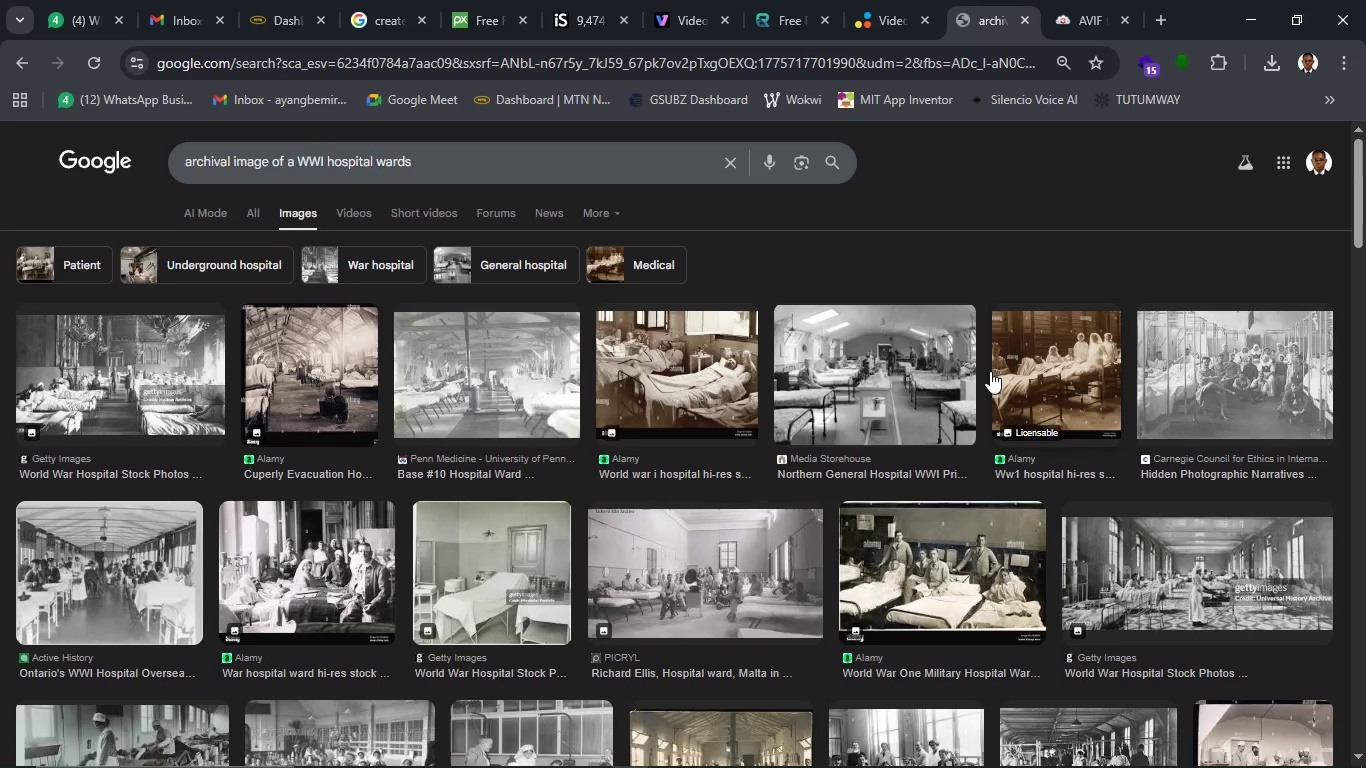 
scroll: coordinate [965, 491], scroll_direction: up, amount: 2.0
 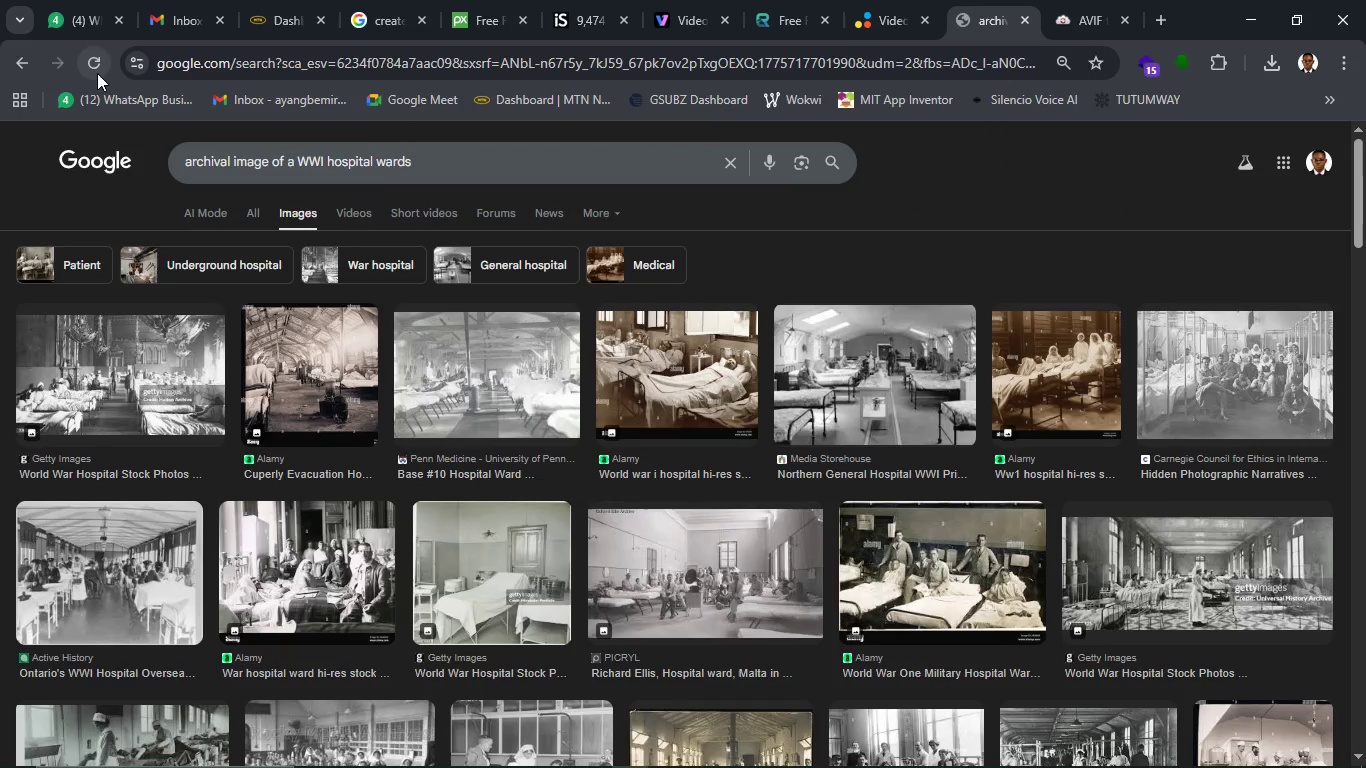 
left_click([97, 73])
 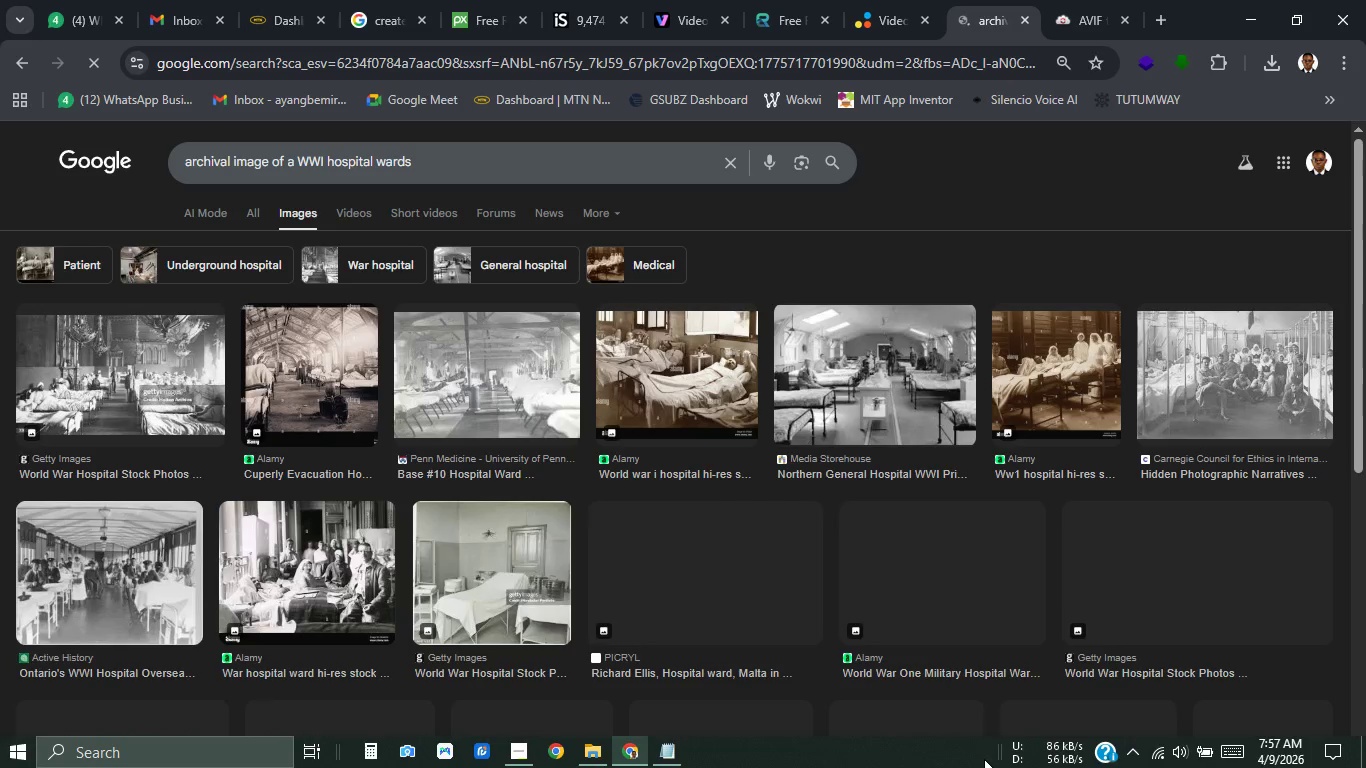 
wait(7.2)
 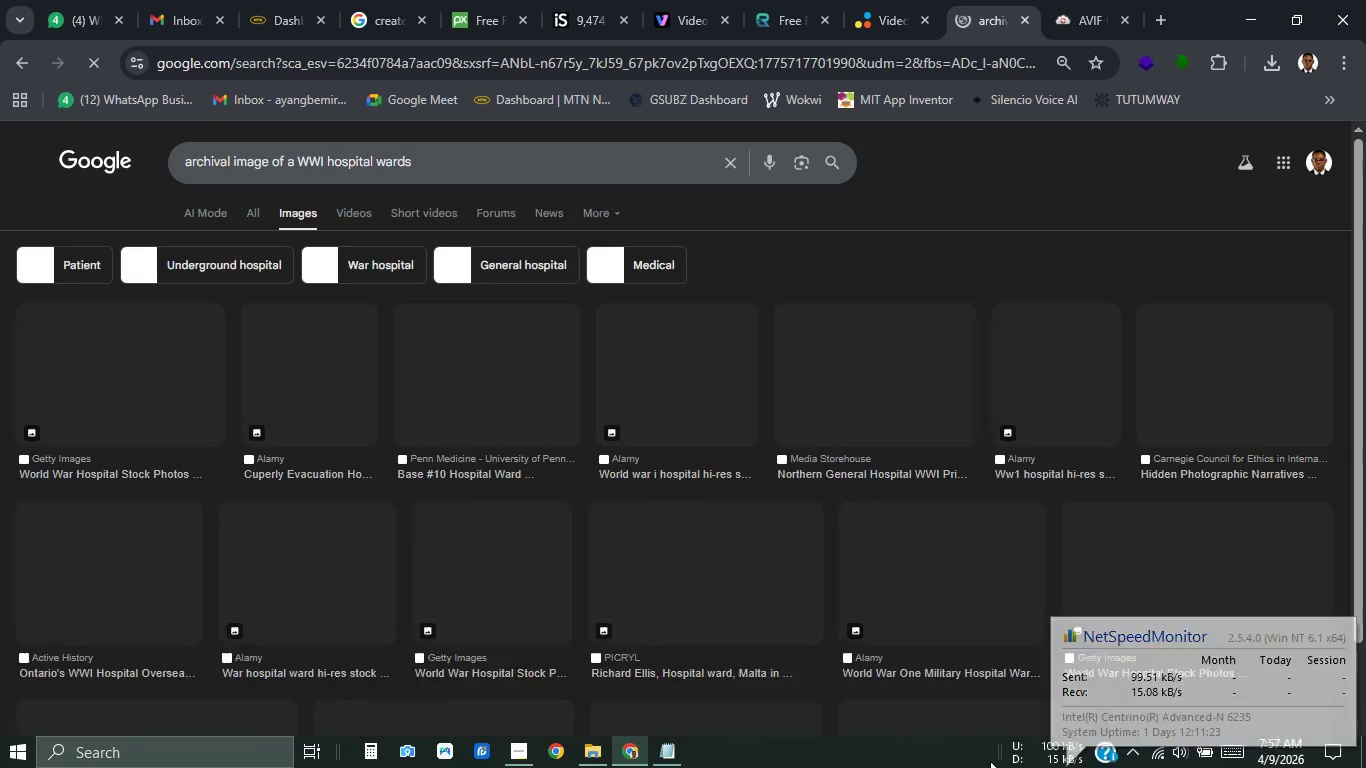 
scroll: coordinate [937, 575], scroll_direction: down, amount: 52.0
 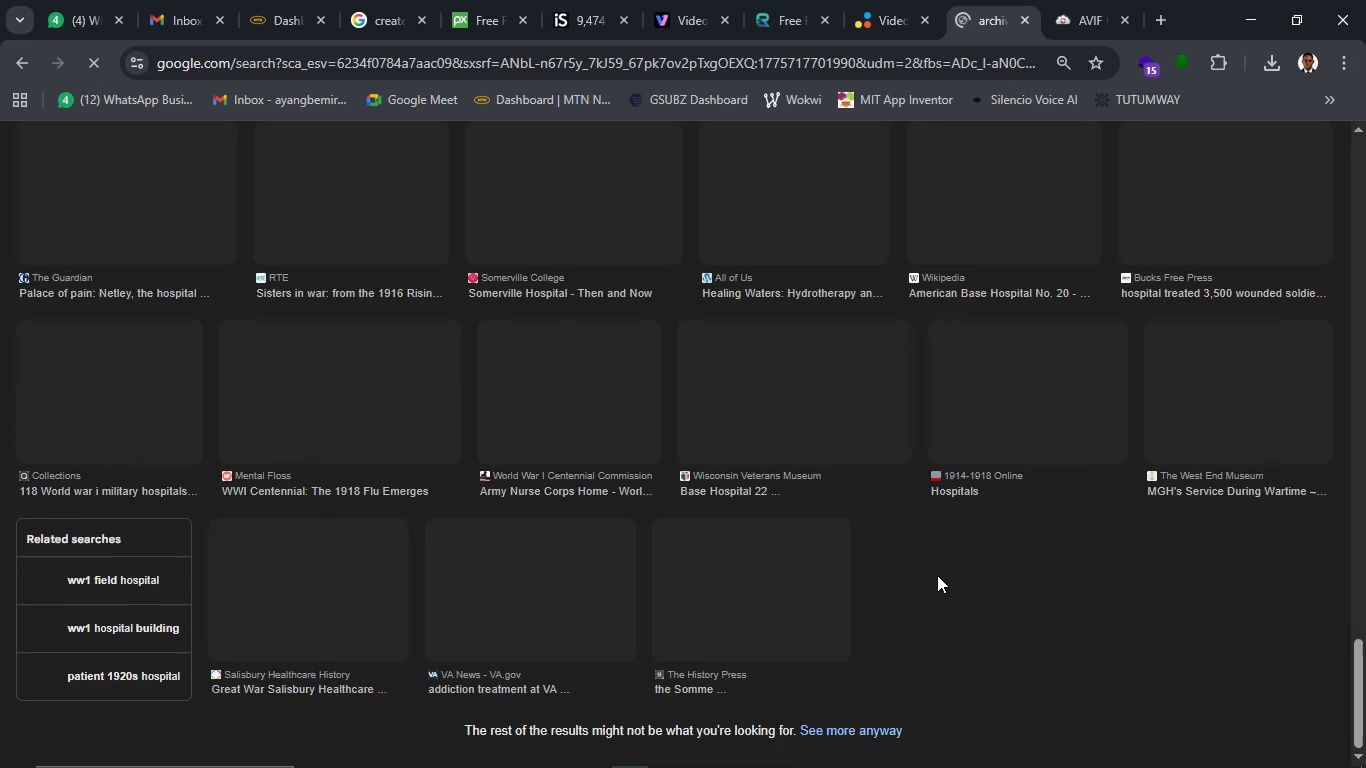 
mouse_move([1055, 759])
 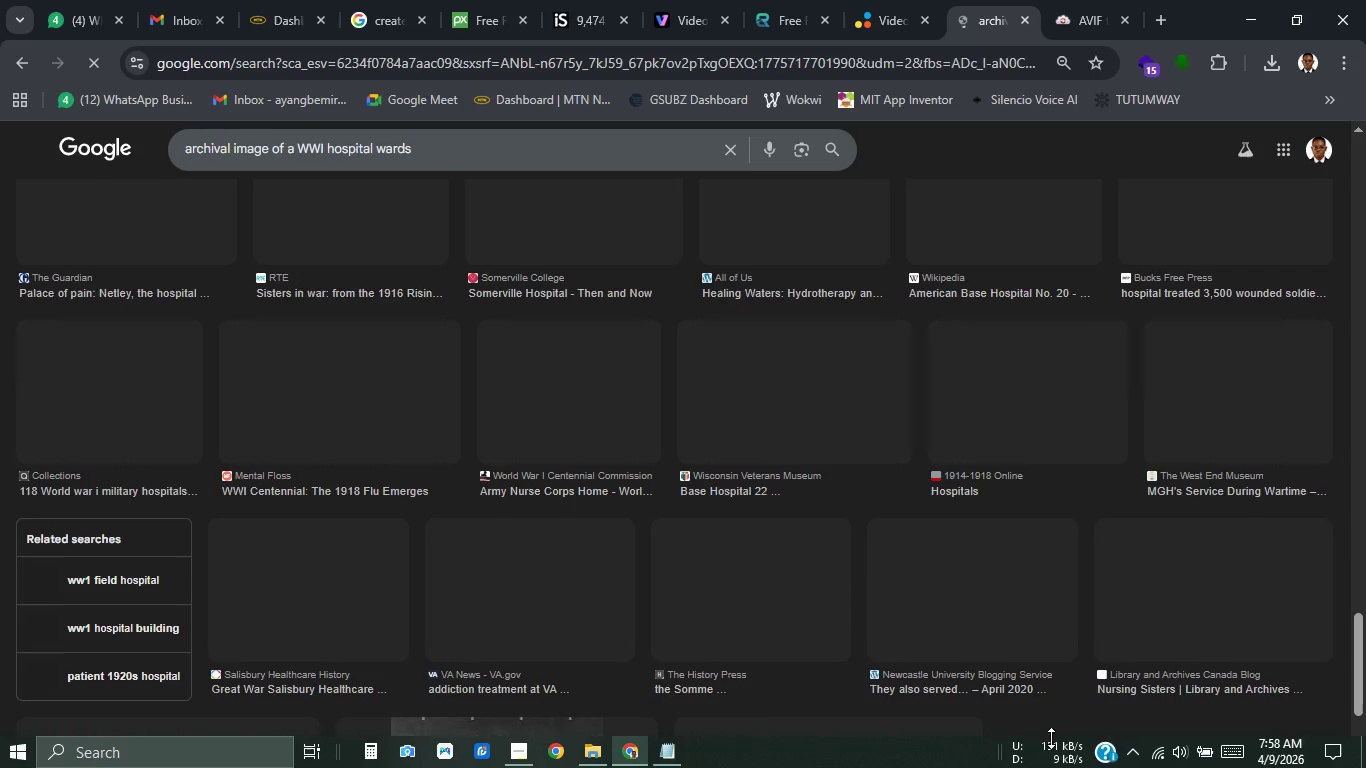 
wait(13.88)
 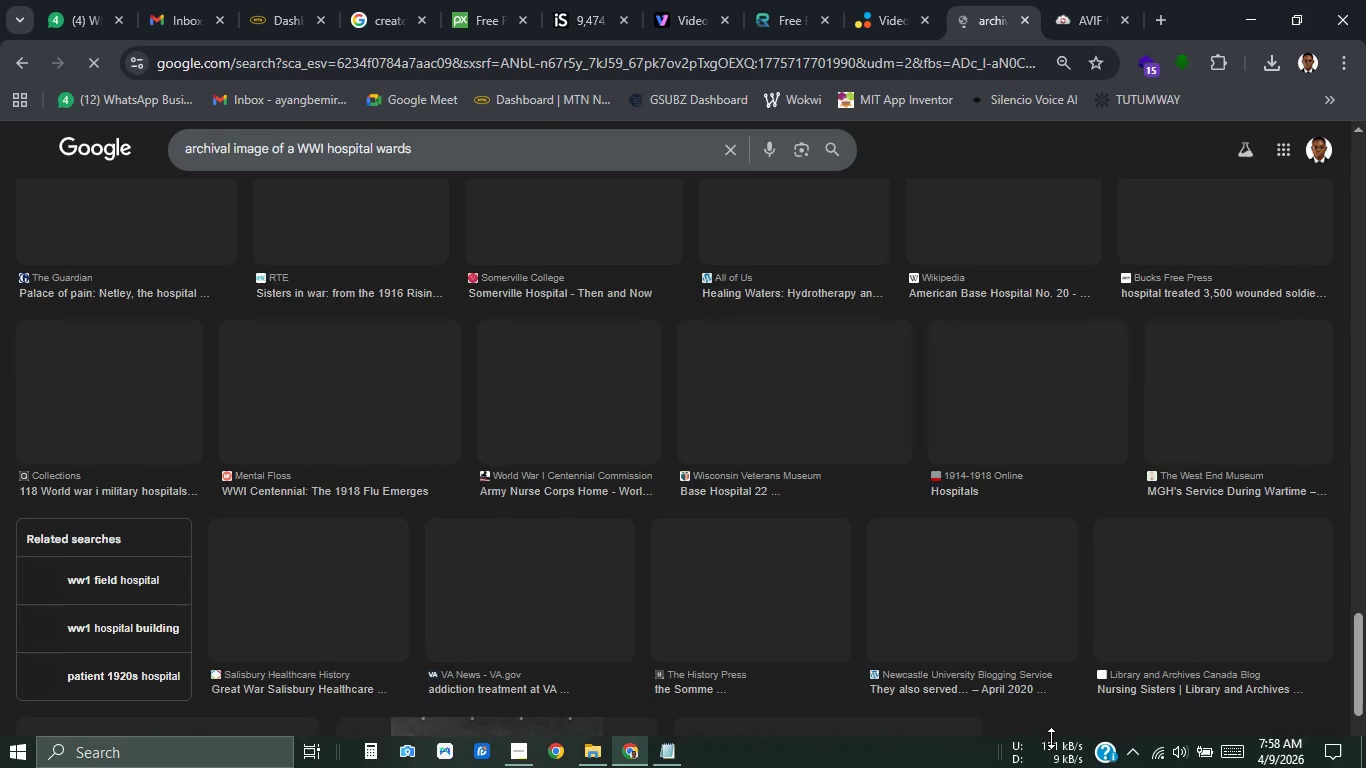 
key(Meta+MetaLeft)
 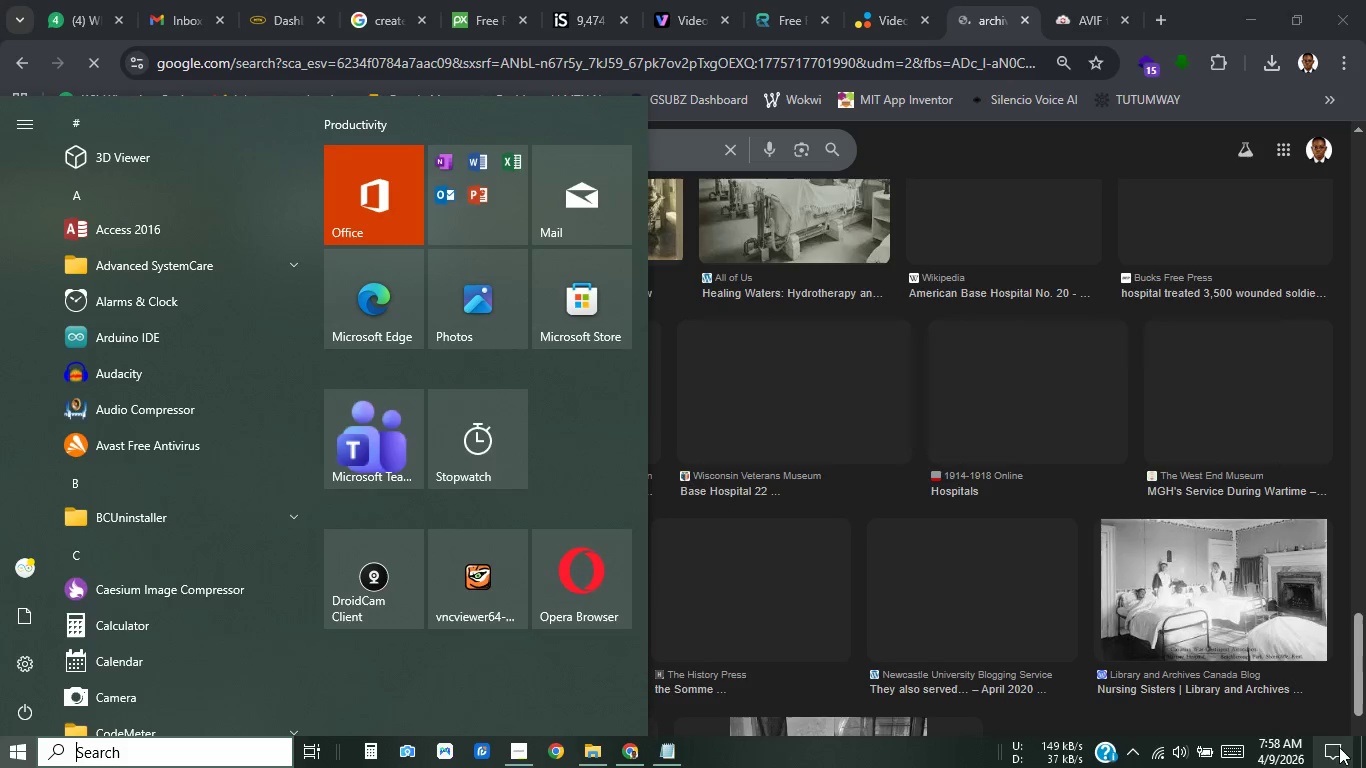 
left_click([1322, 749])
 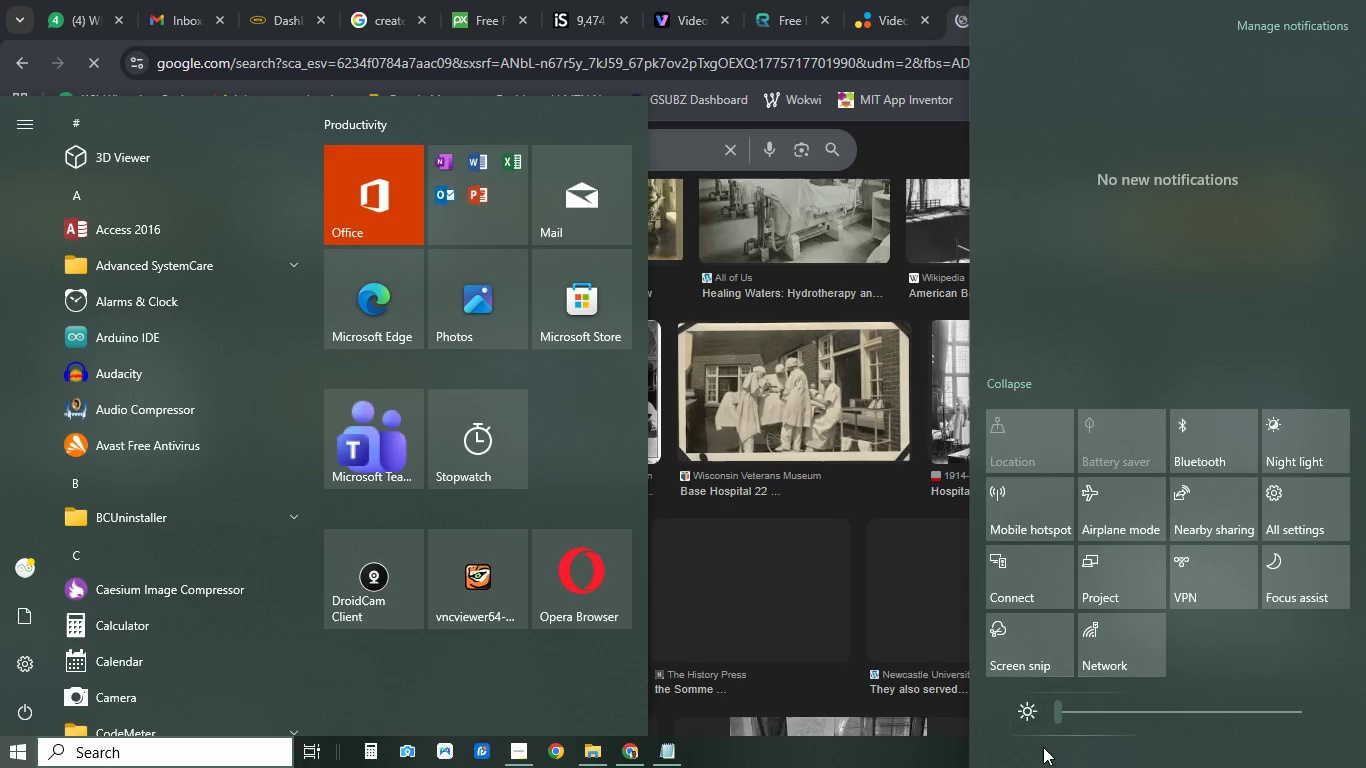 
wait(5.23)
 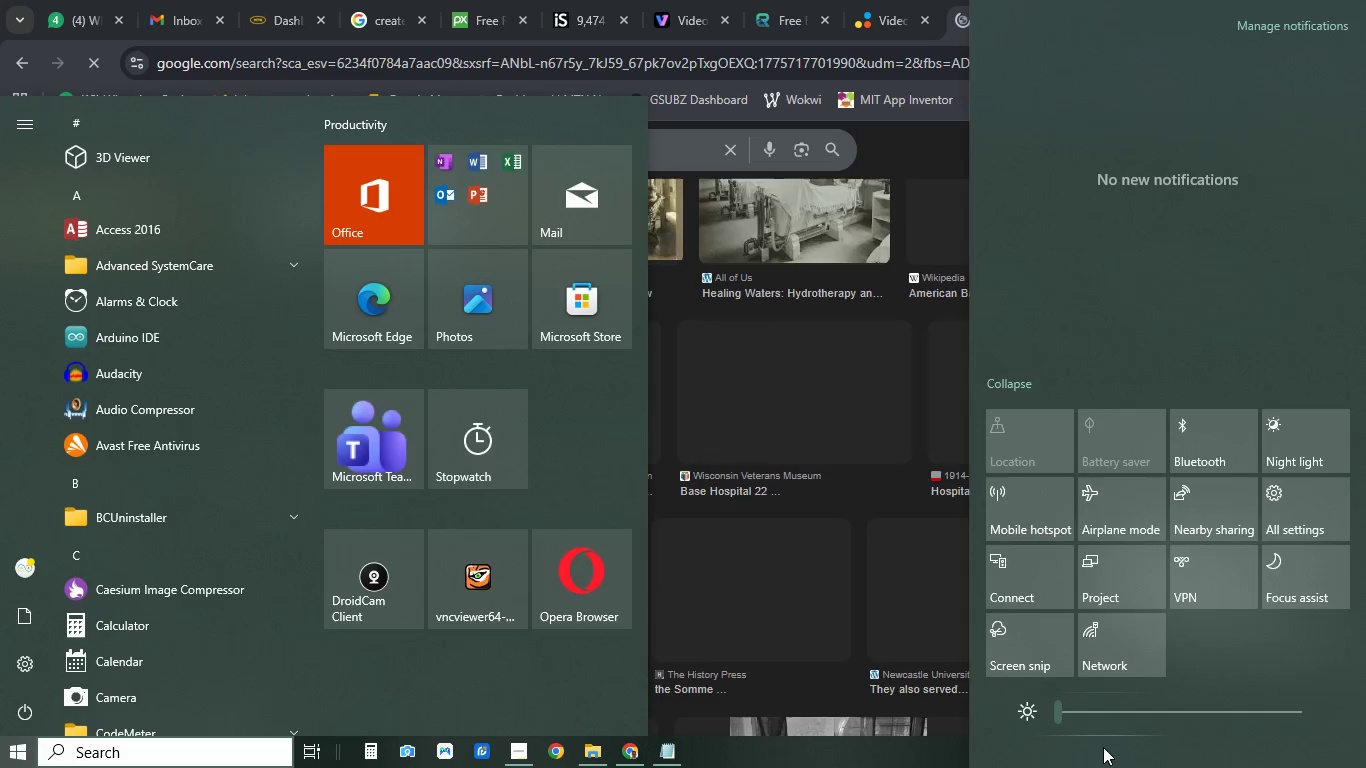 
left_click([1113, 711])
 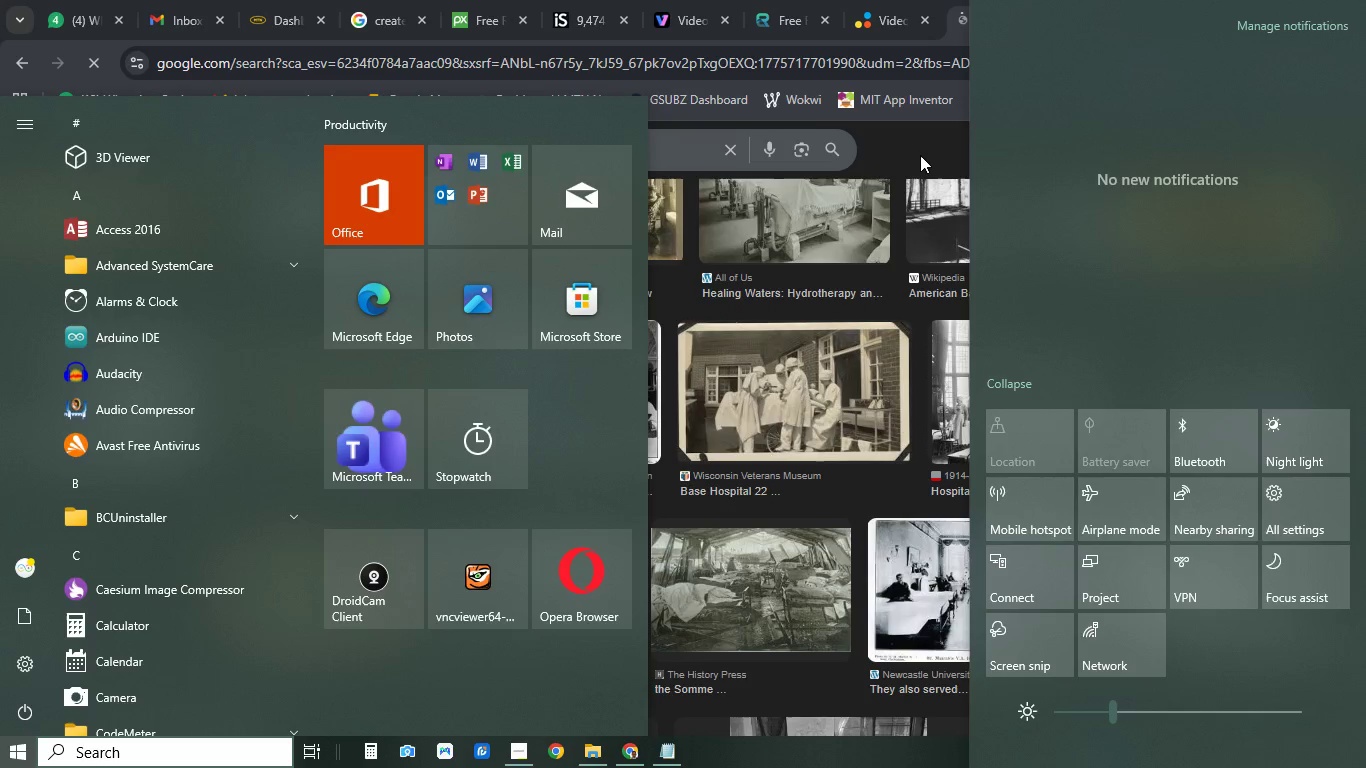 
left_click([920, 155])
 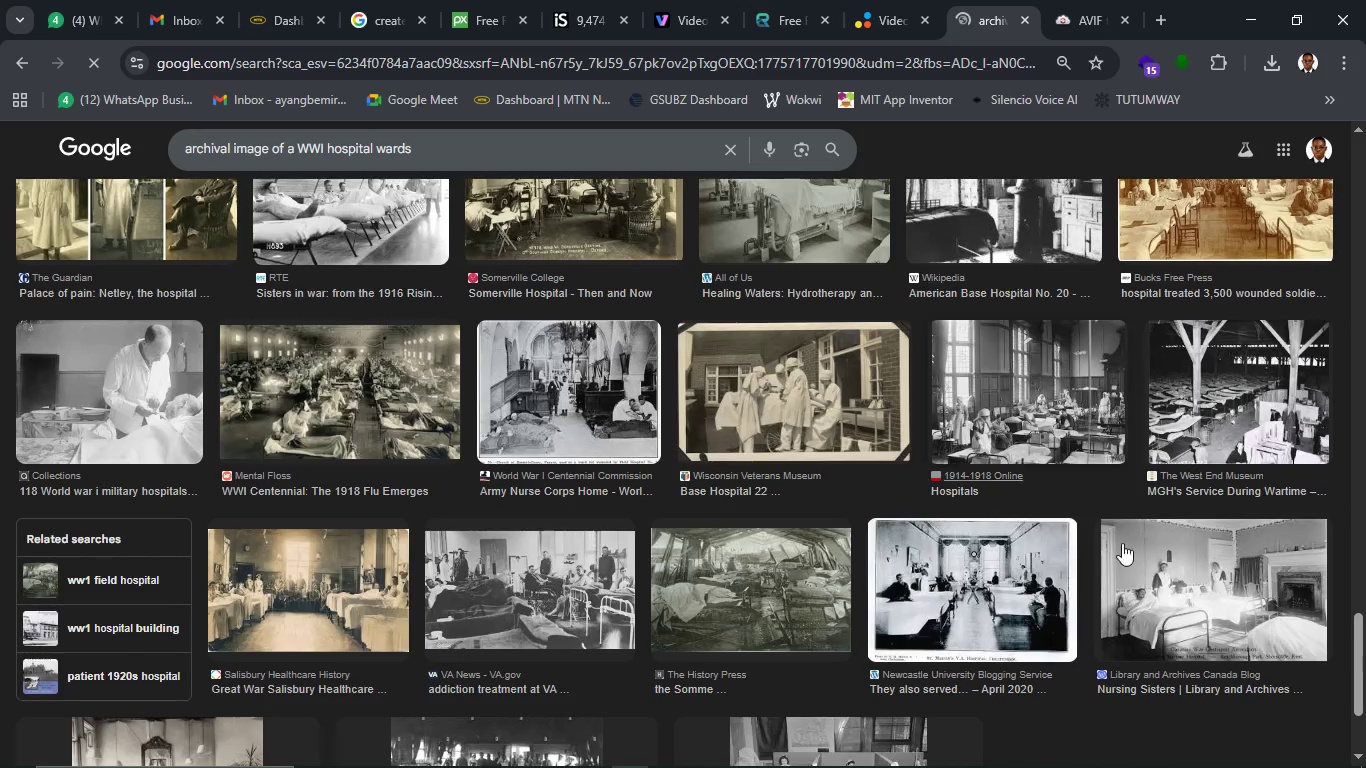 
scroll: coordinate [1001, 555], scroll_direction: up, amount: 42.0
 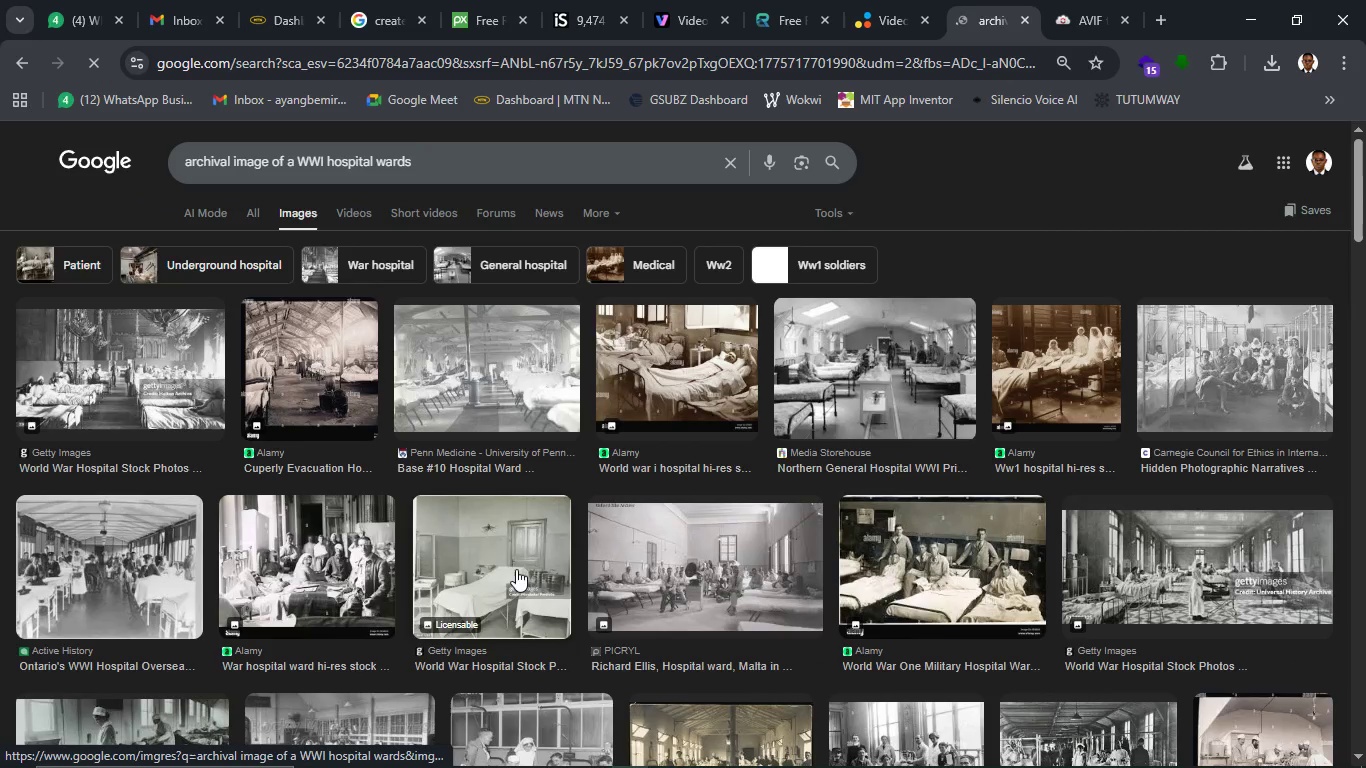 
mouse_move([194, 388])
 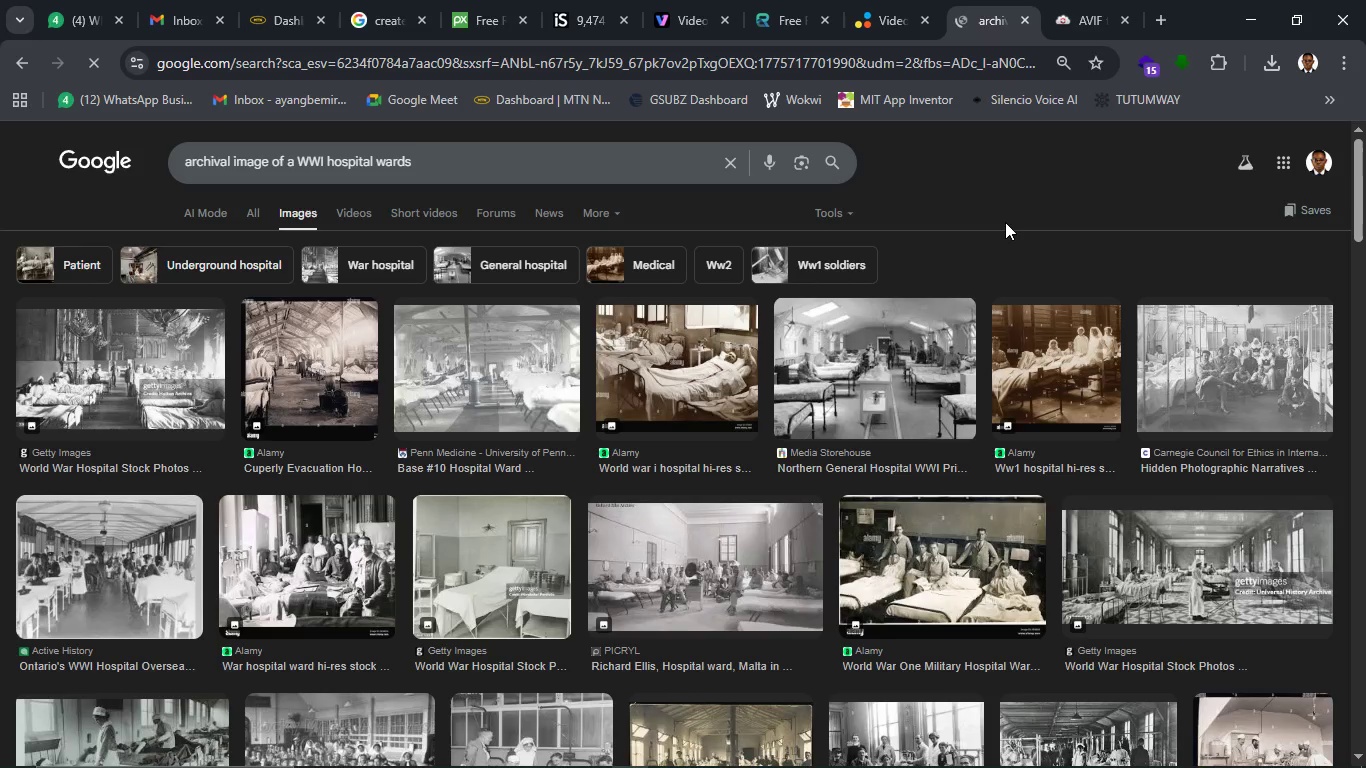 
wait(12.76)
 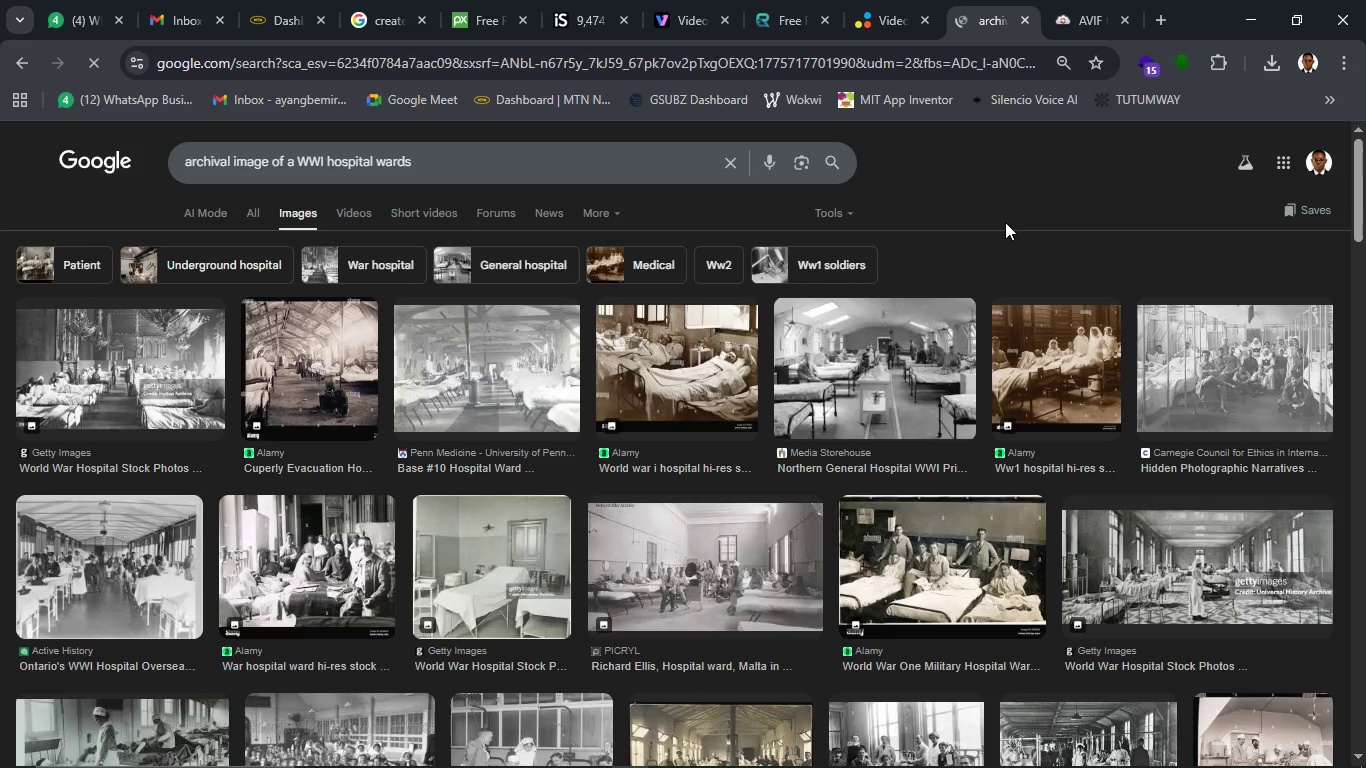 
left_click([180, 355])
 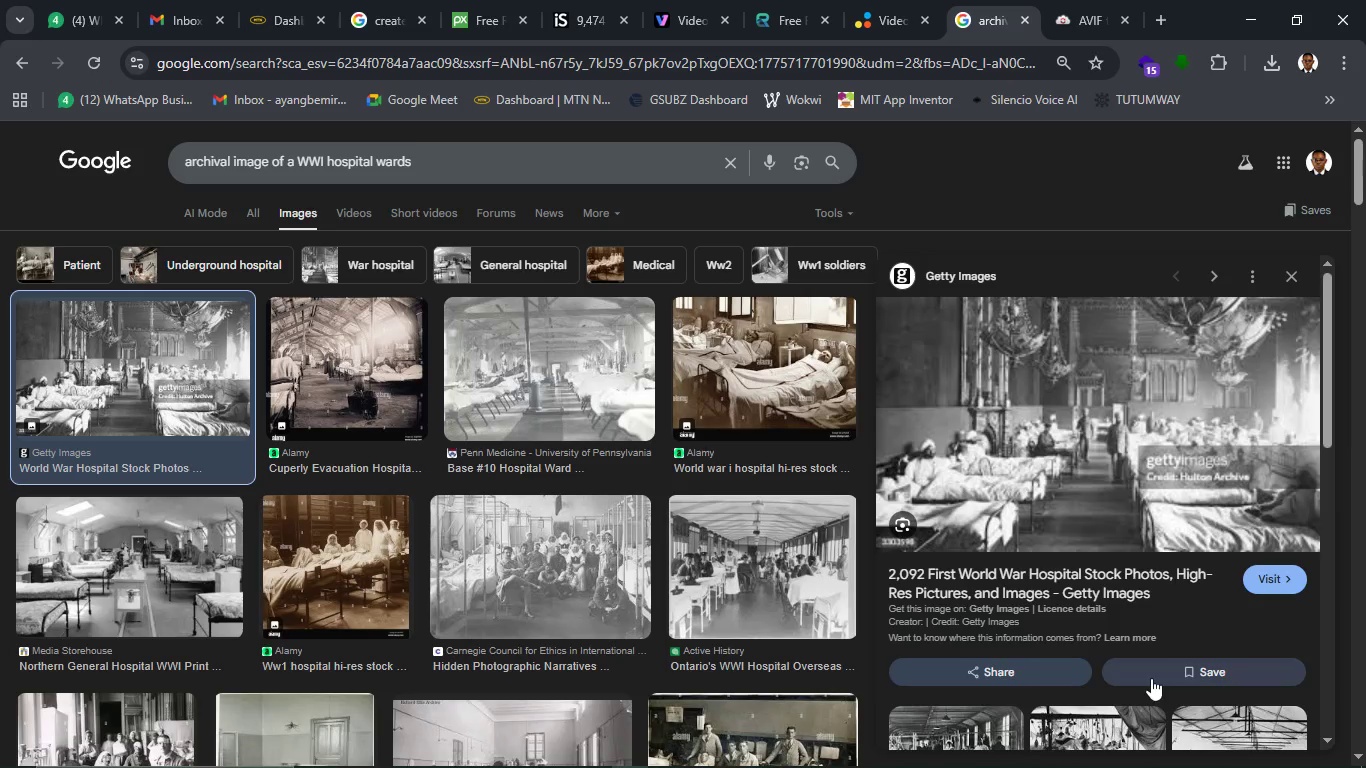 
wait(5.41)
 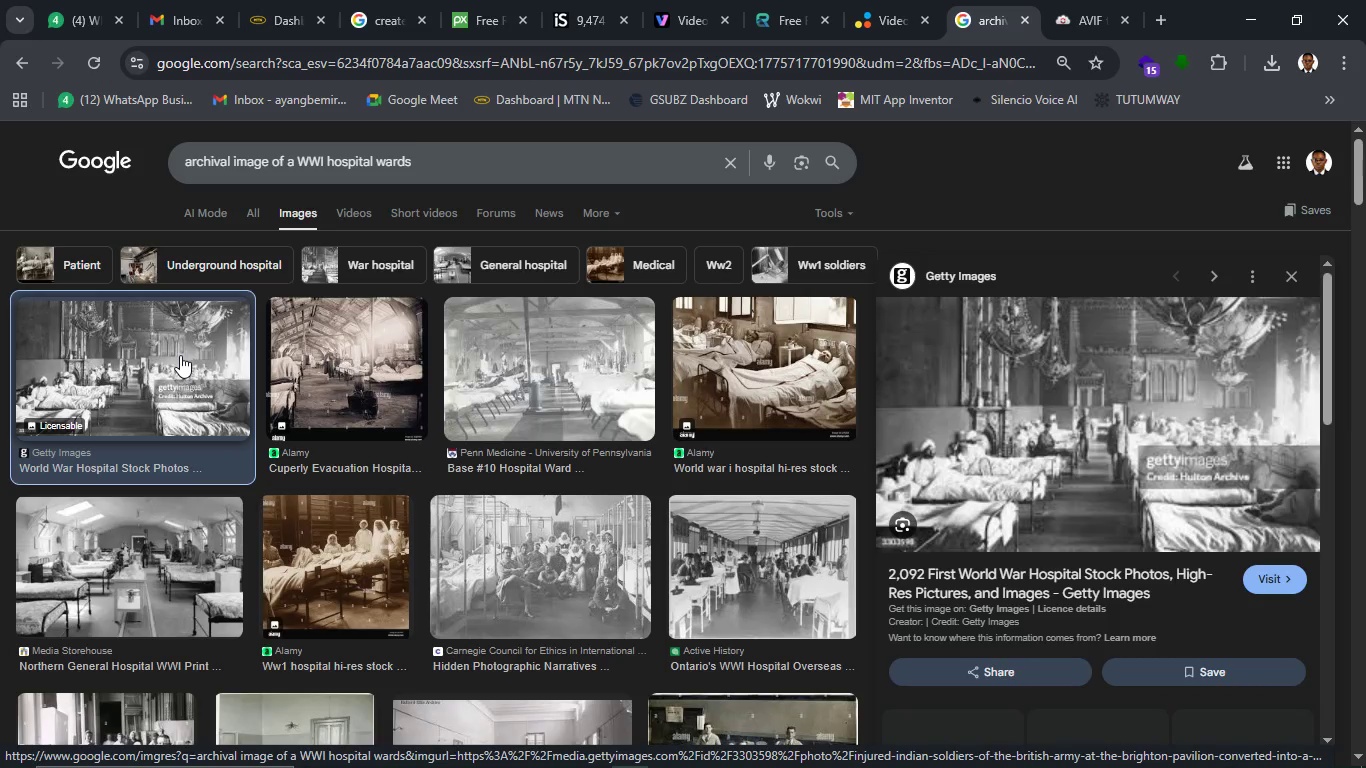 
scroll: coordinate [1040, 636], scroll_direction: down, amount: 2.0
 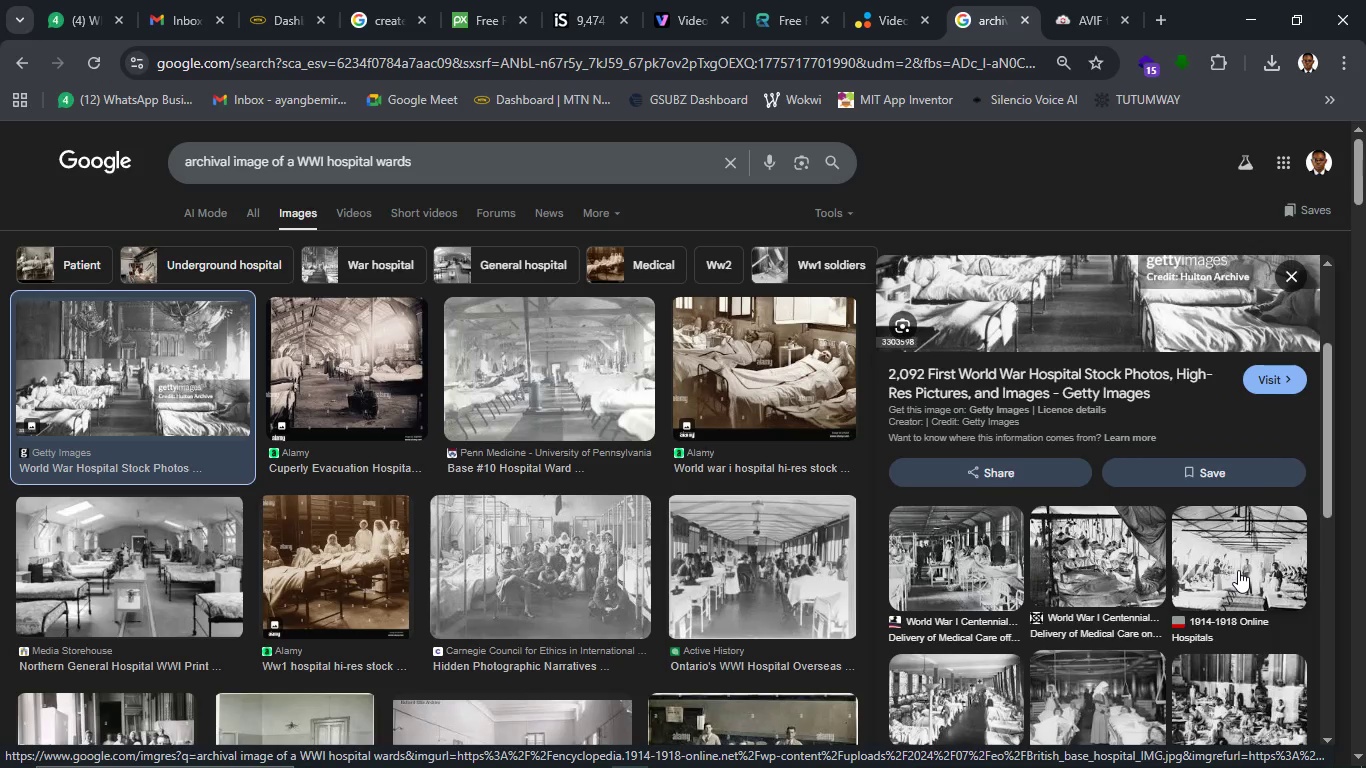 
left_click([1238, 570])
 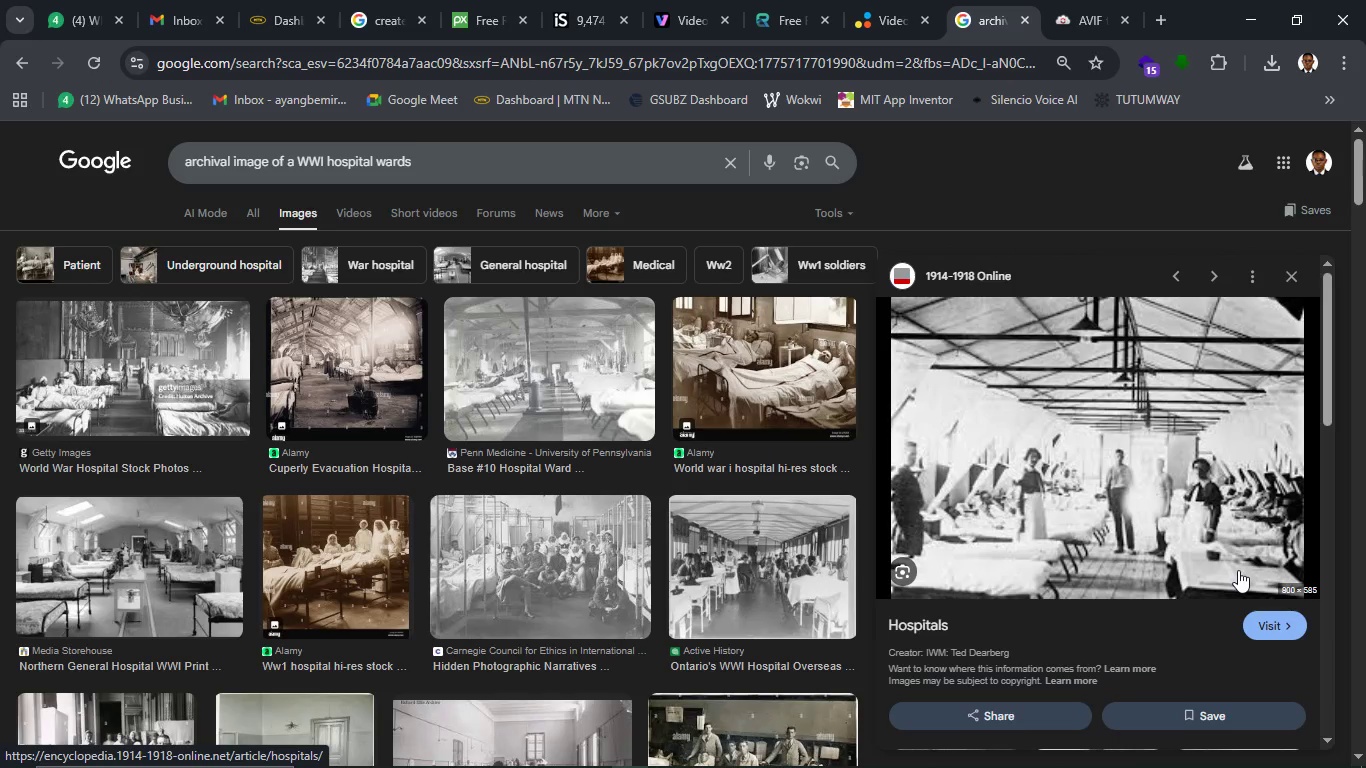 
wait(5.62)
 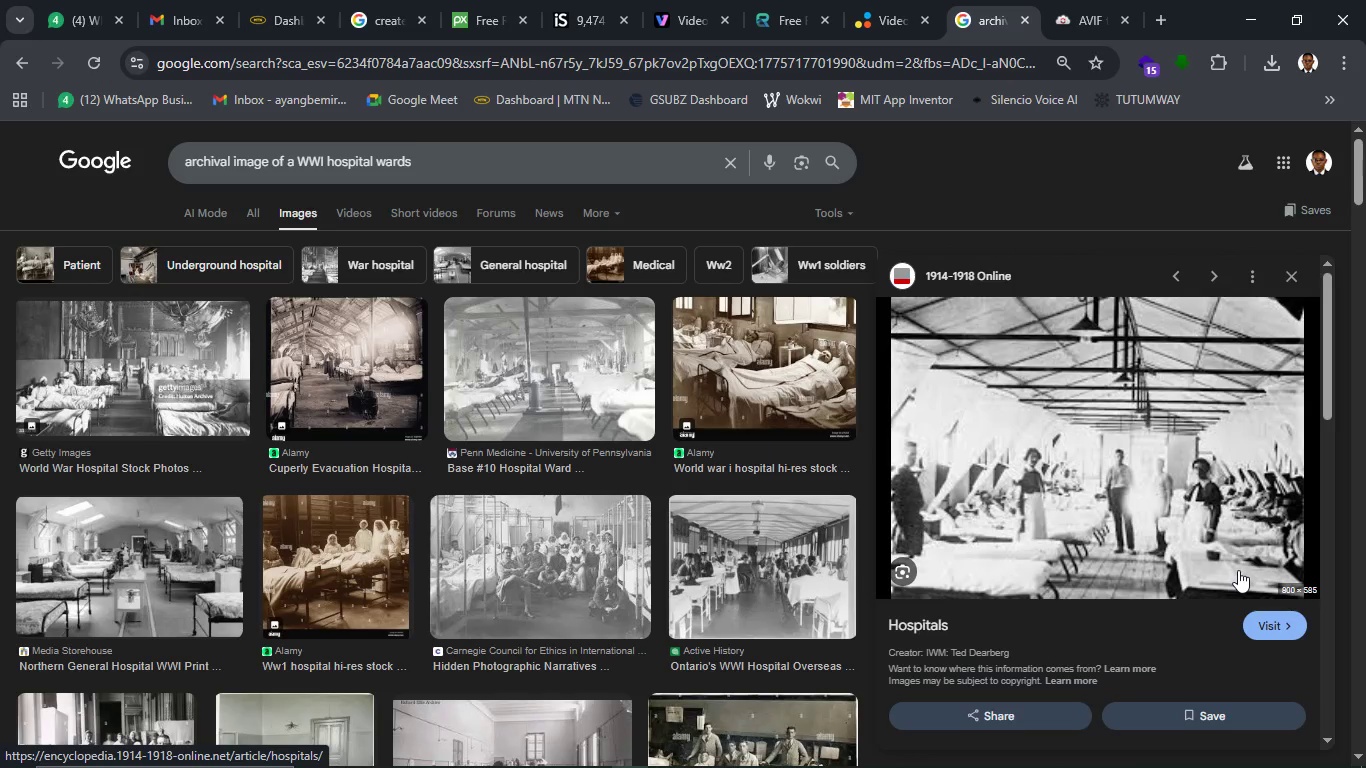 
scroll: coordinate [1238, 570], scroll_direction: down, amount: 3.0
 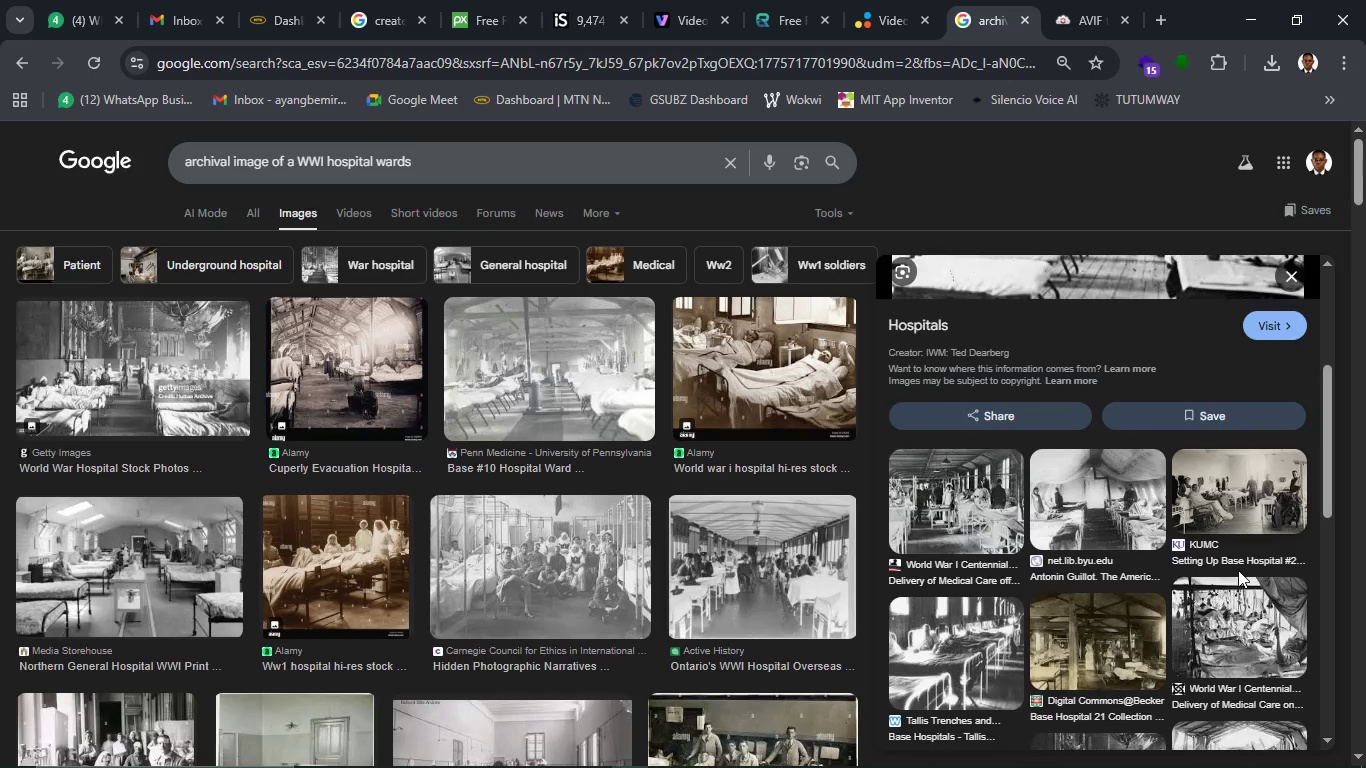 
scroll: coordinate [1238, 570], scroll_direction: up, amount: 2.0
 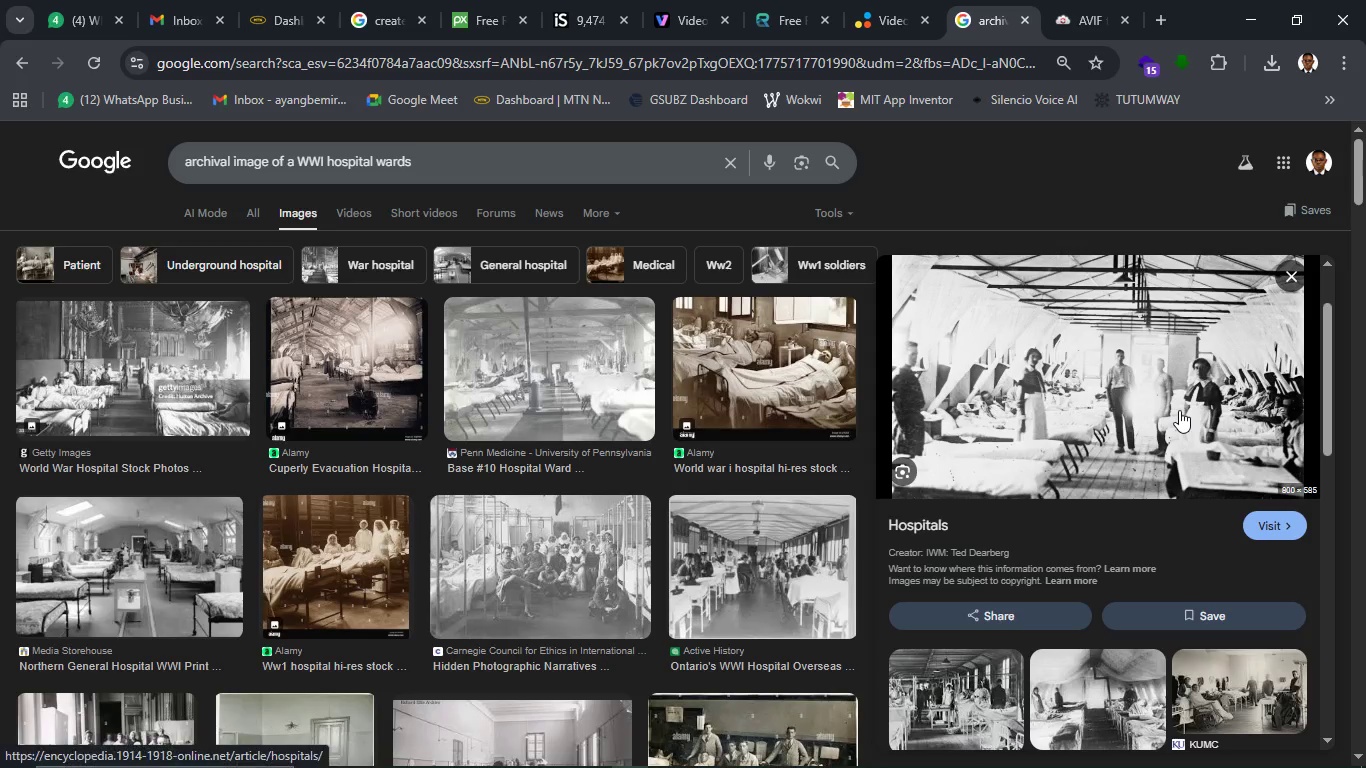 
right_click([1179, 410])
 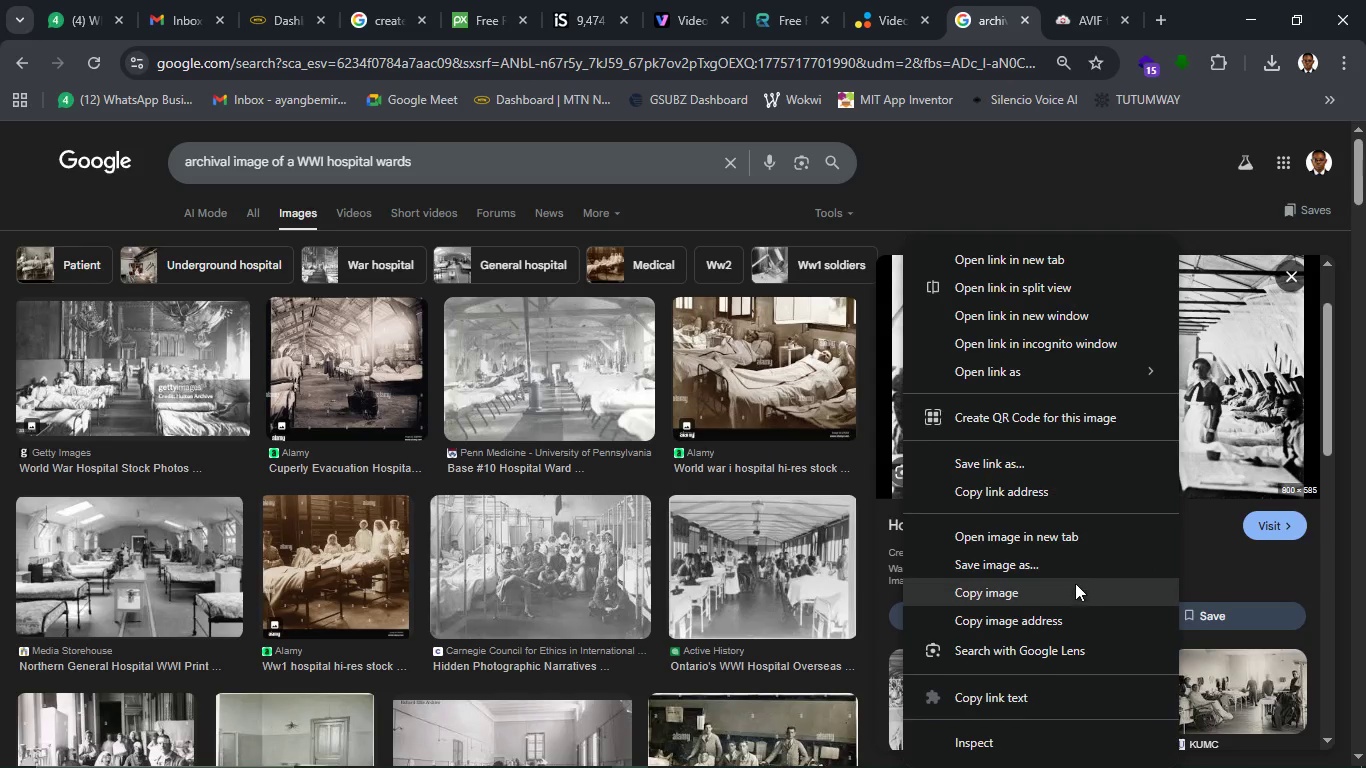 
left_click([1075, 571])
 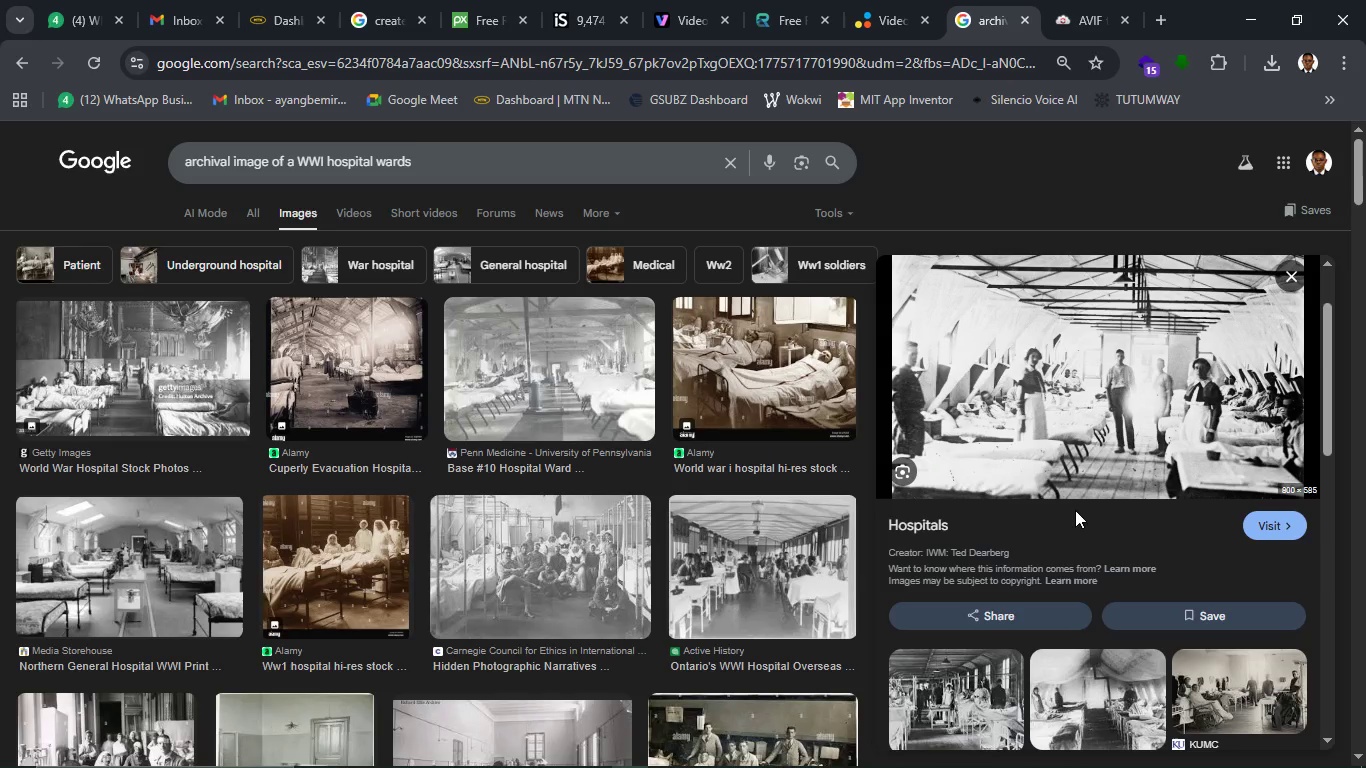 
wait(8.44)
 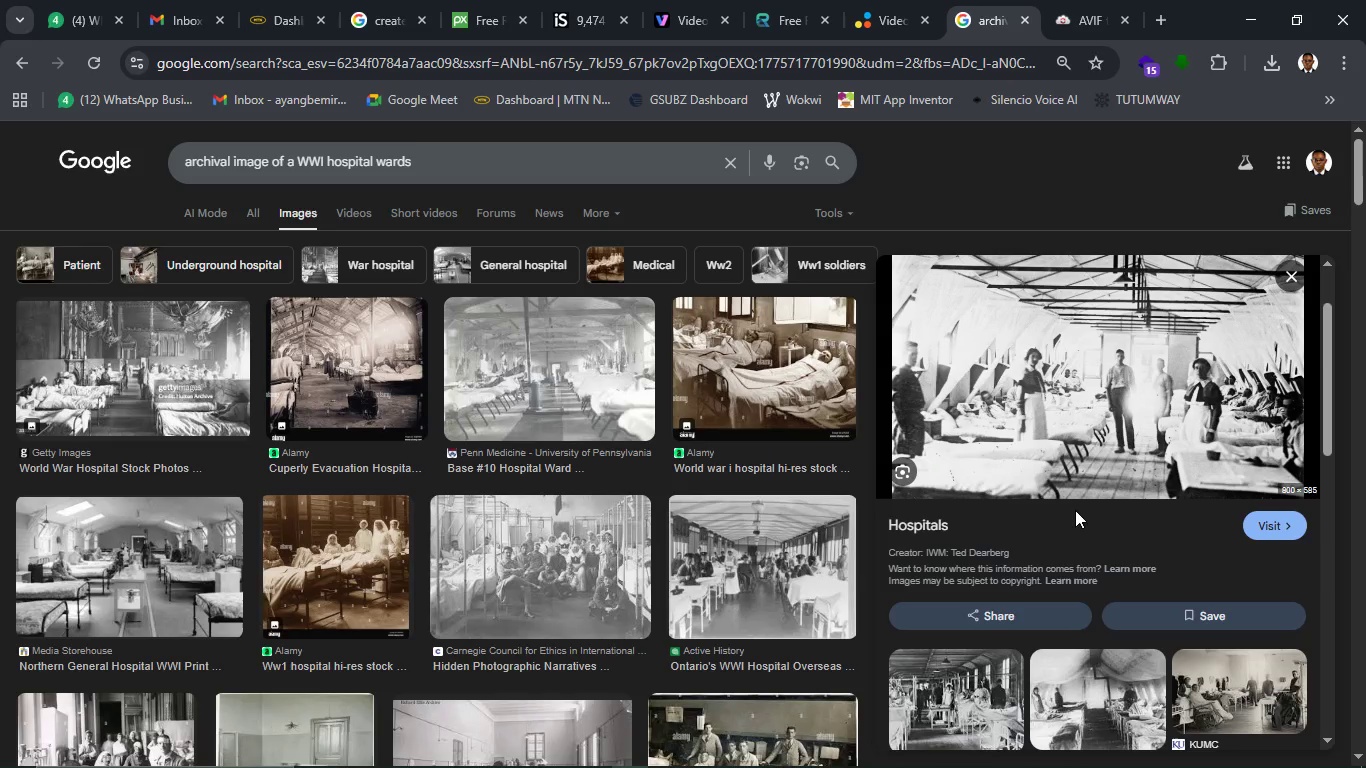 
left_click([480, 486])
 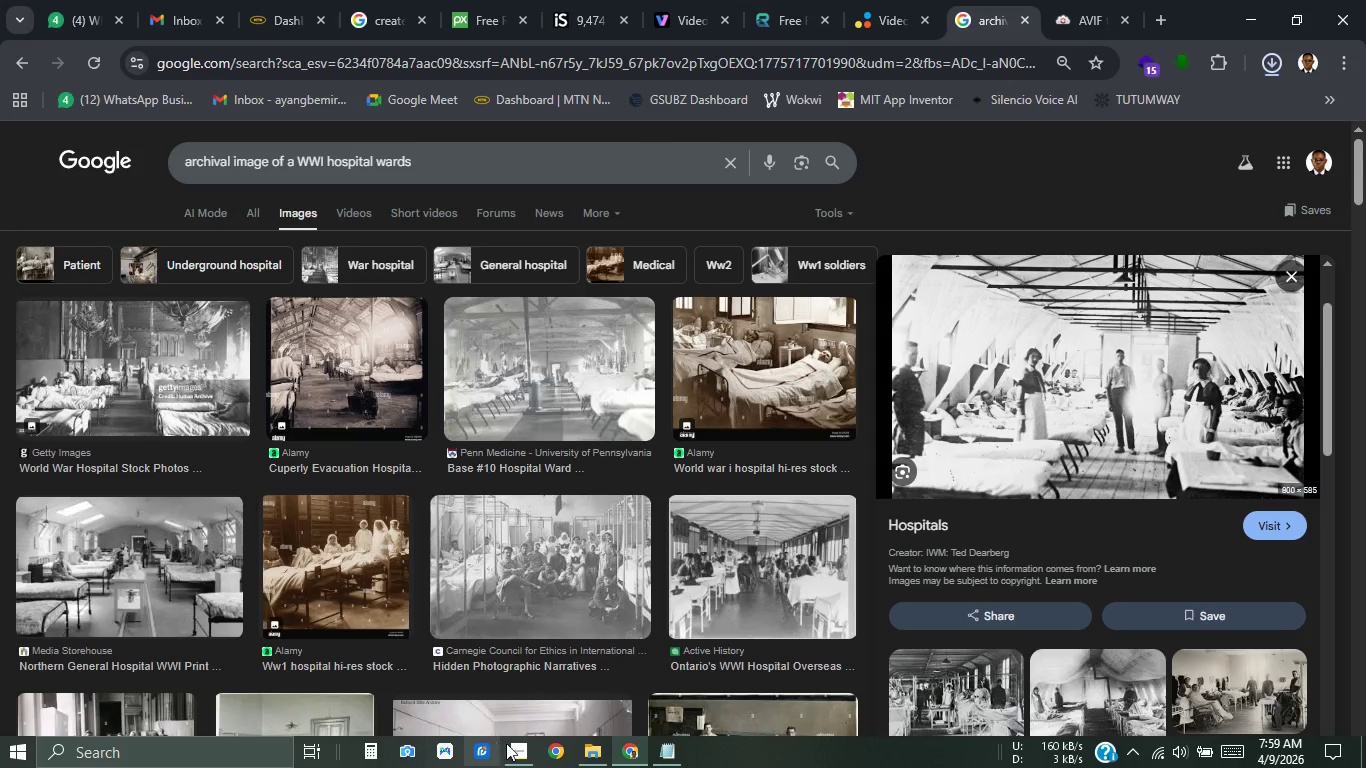 
left_click([590, 747])
 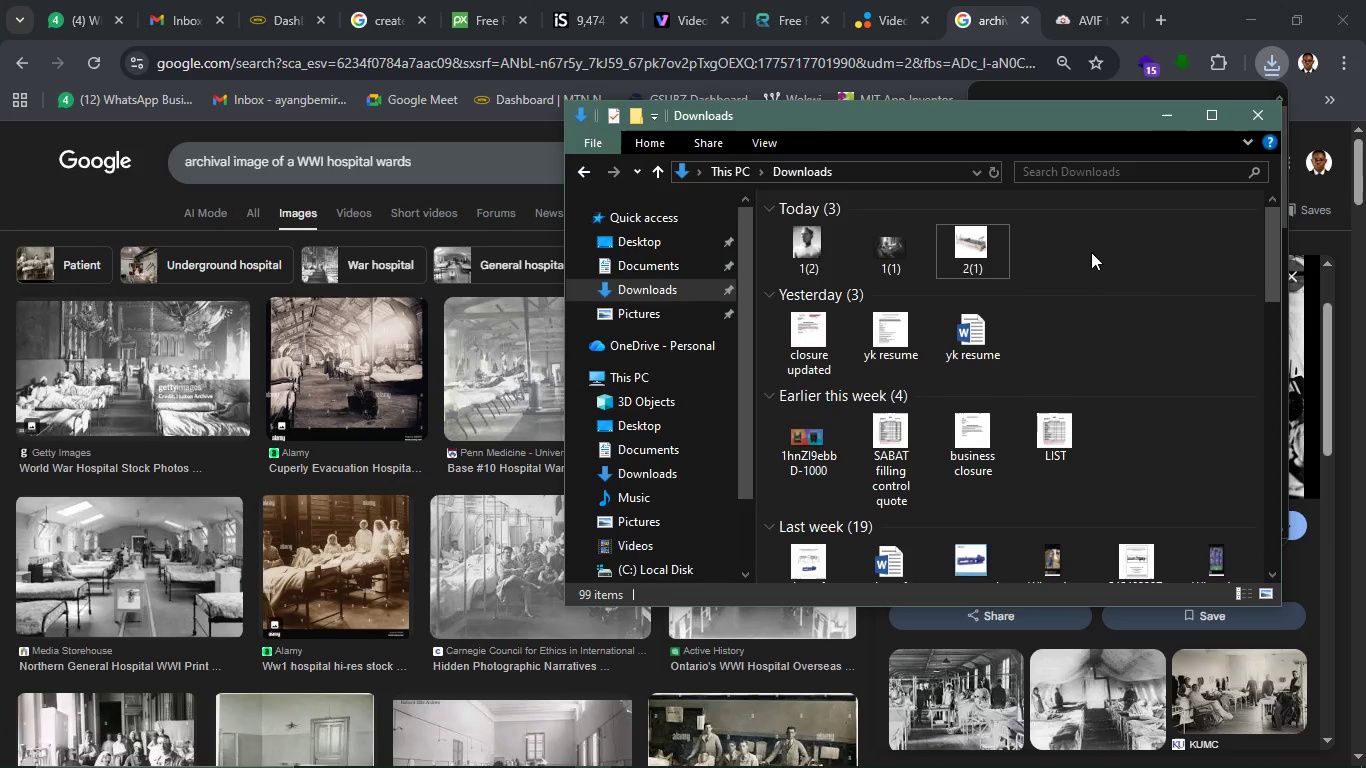 
key(Control+R)
 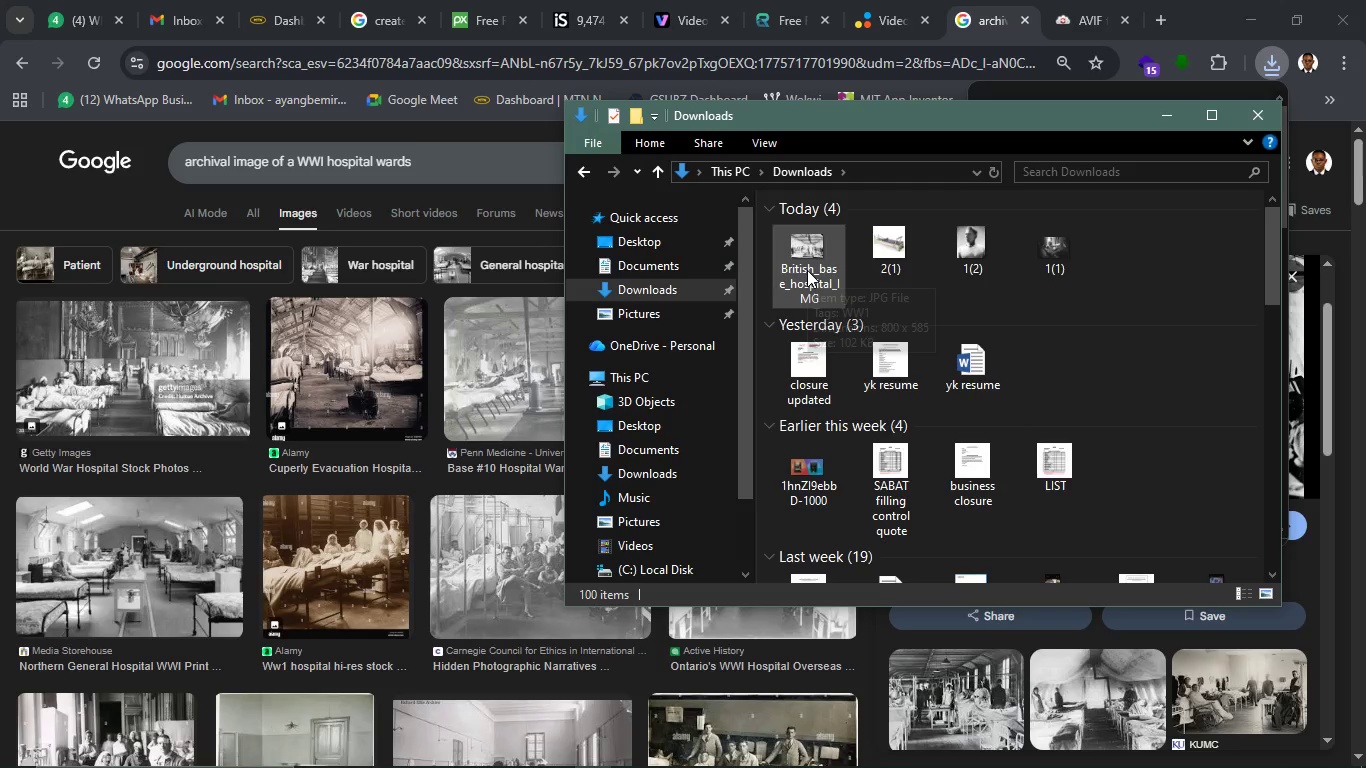 
left_click([807, 270])
 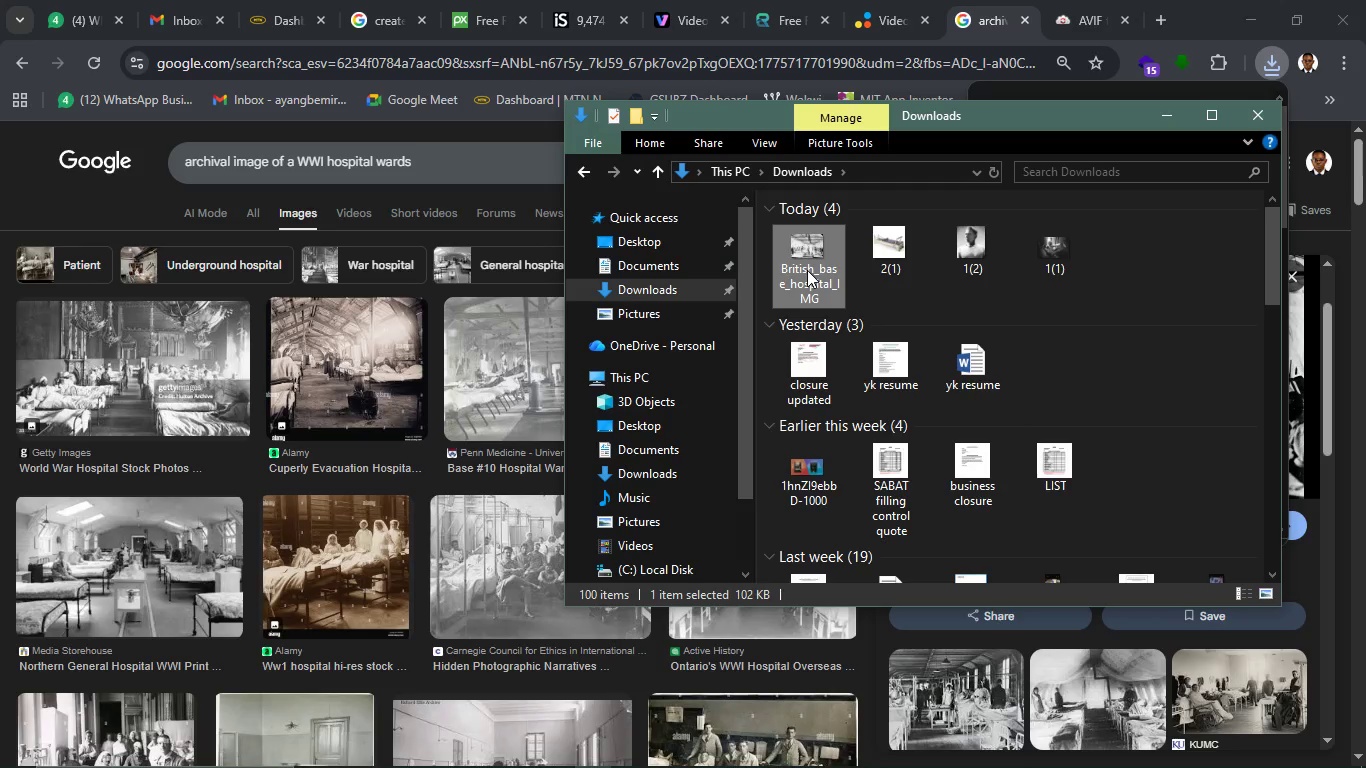 
type([F2]2())
 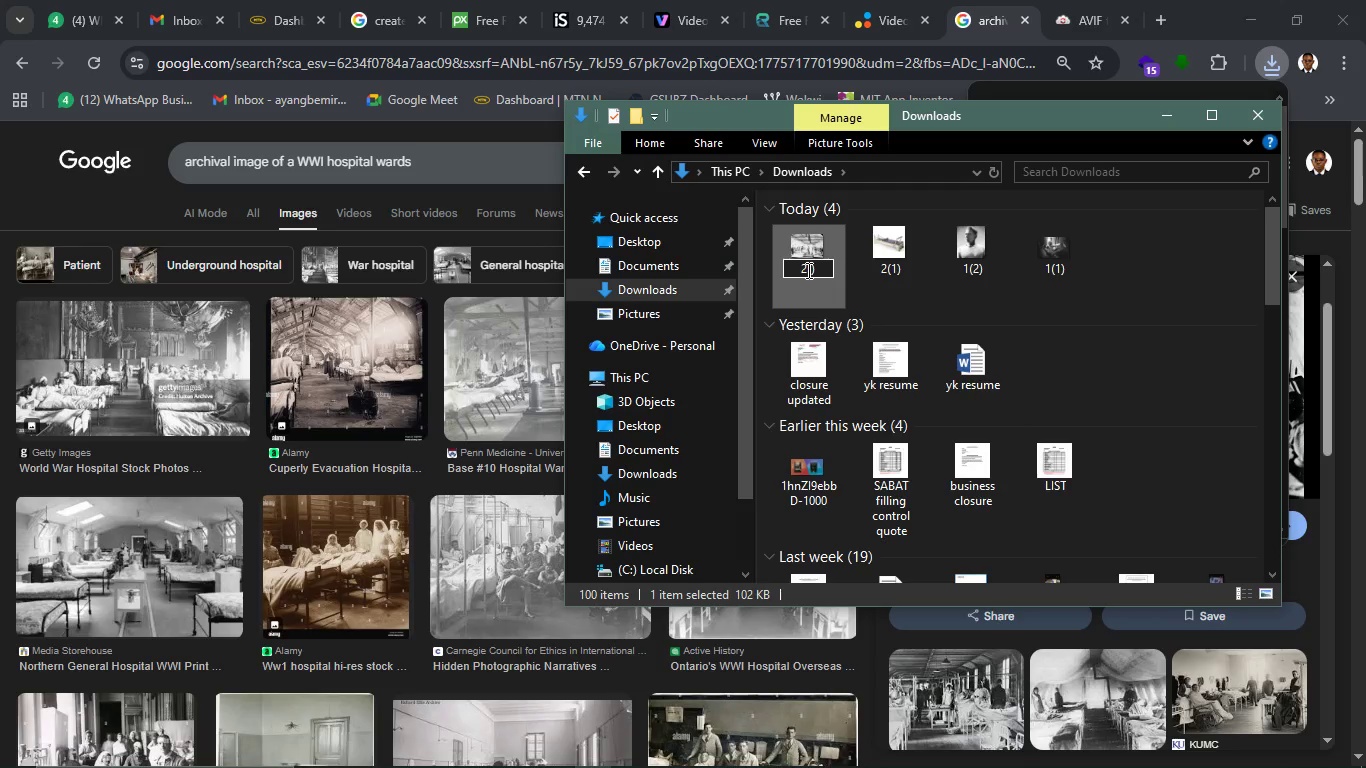 
key(ArrowLeft)
 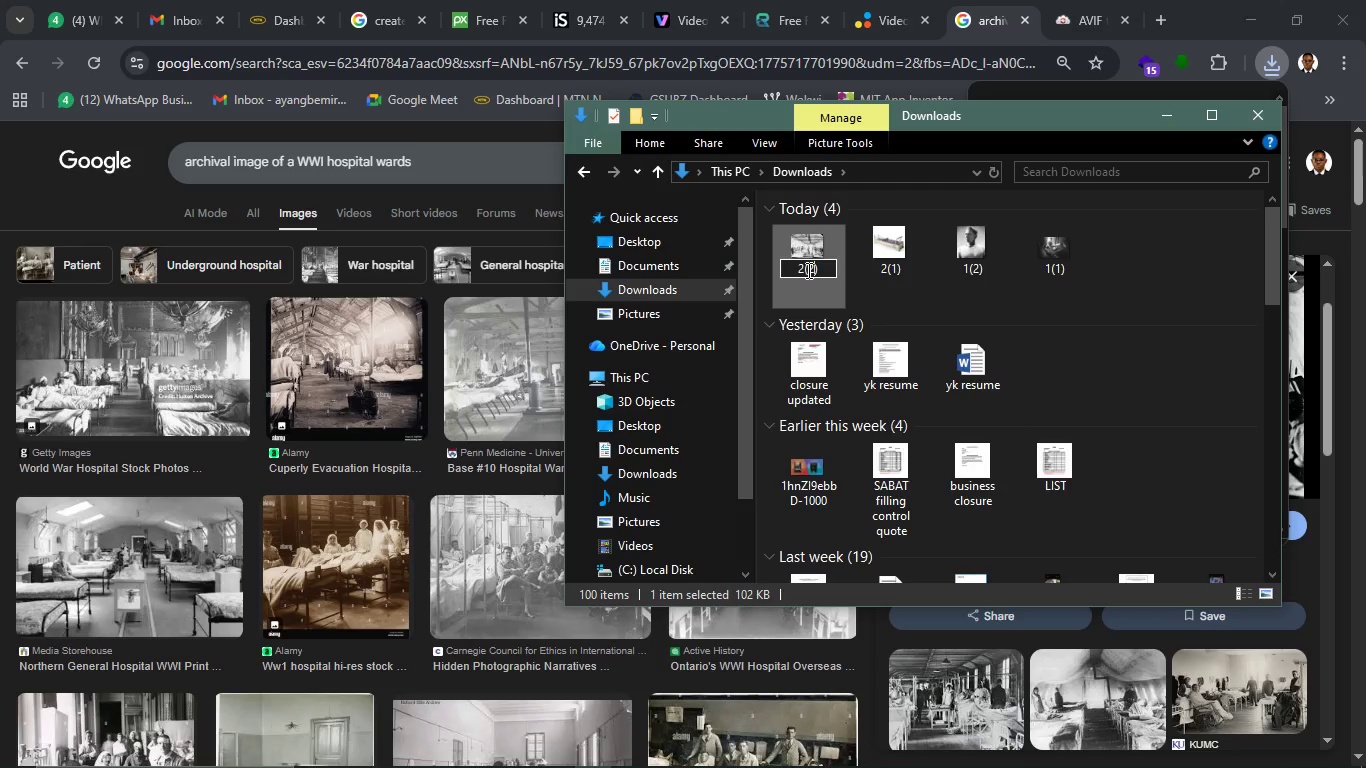 
key(2)
 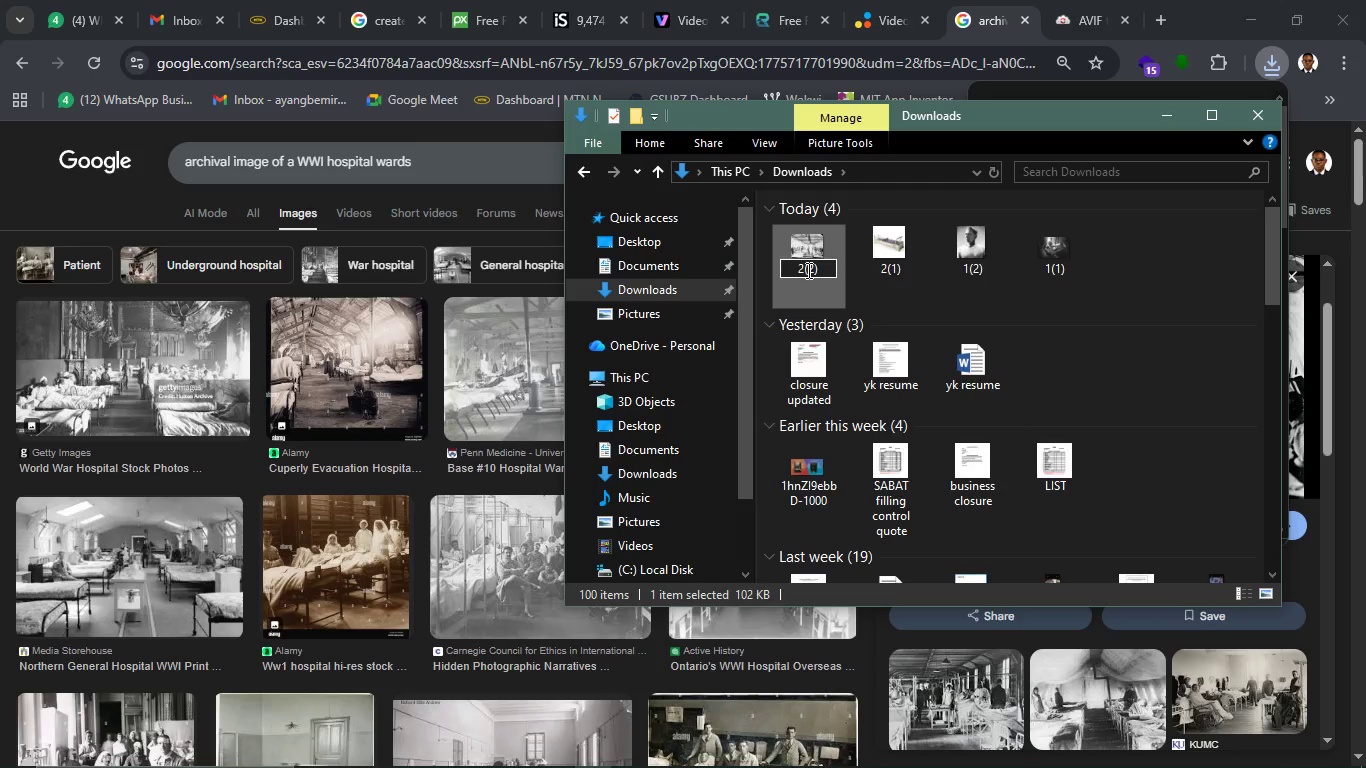 
key(Enter)
 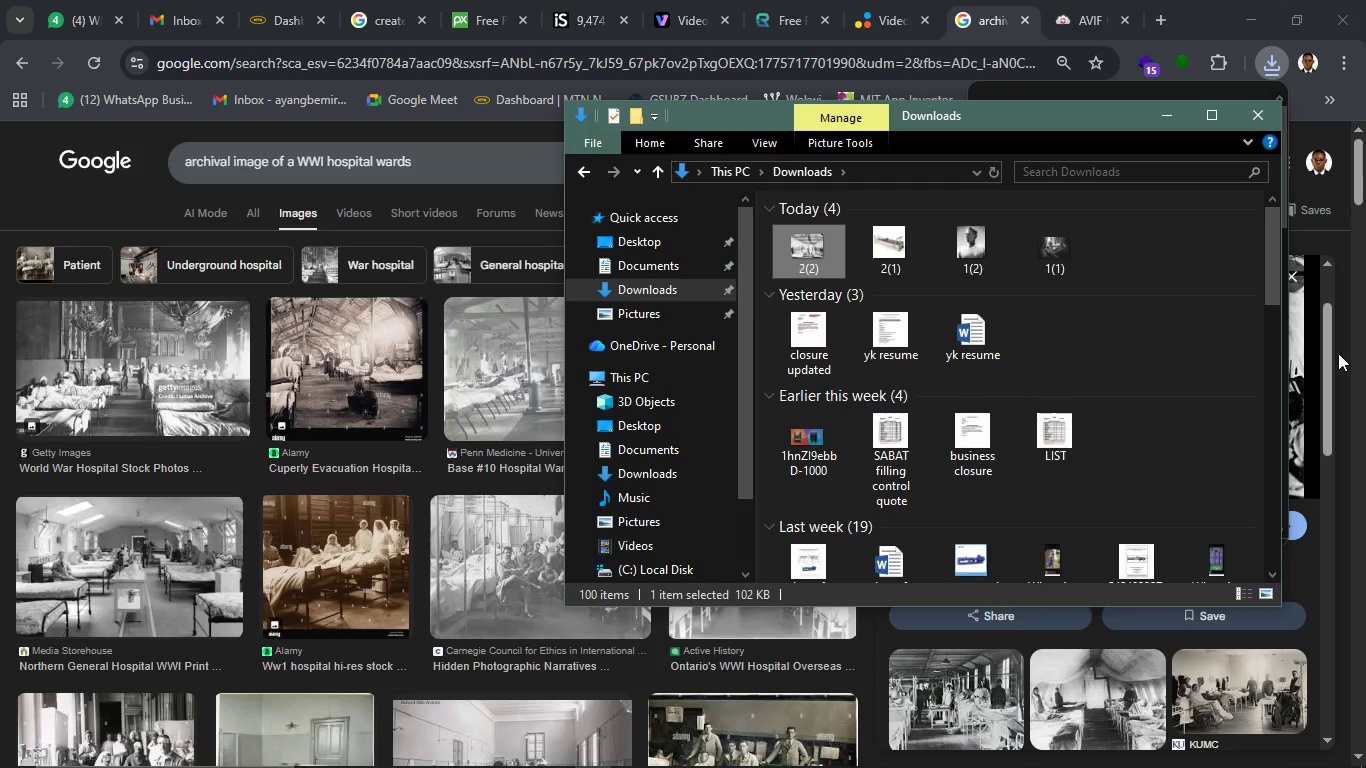 
left_click([1324, 350])
 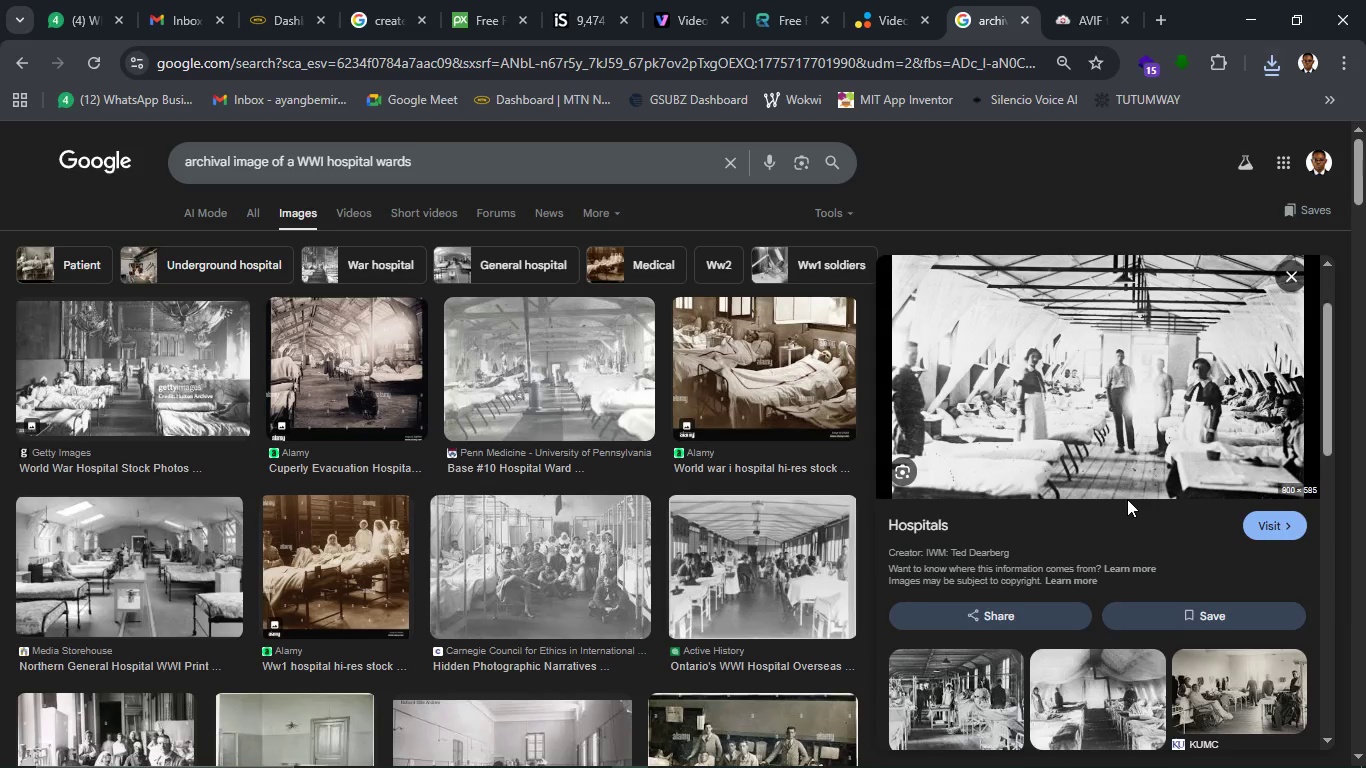 
scroll: coordinate [1127, 499], scroll_direction: down, amount: 2.0
 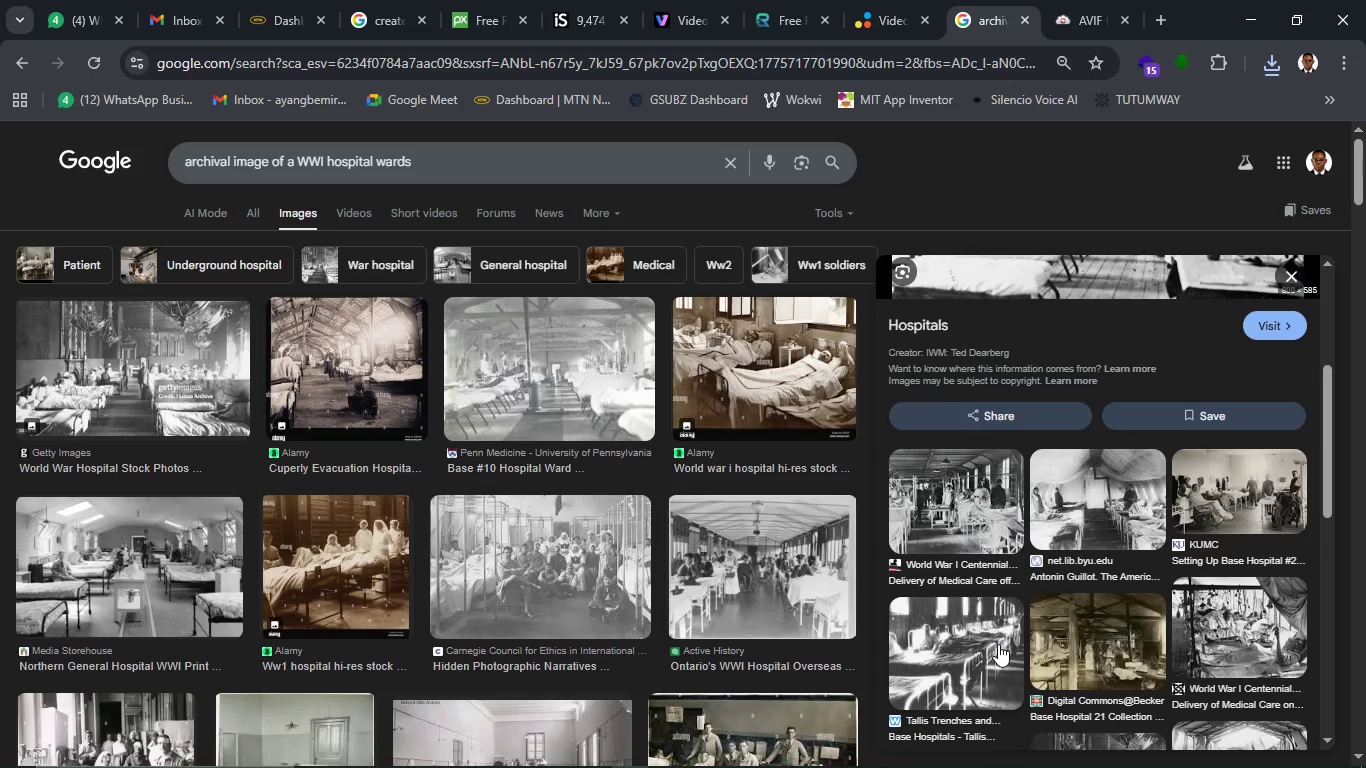 
left_click([998, 644])
 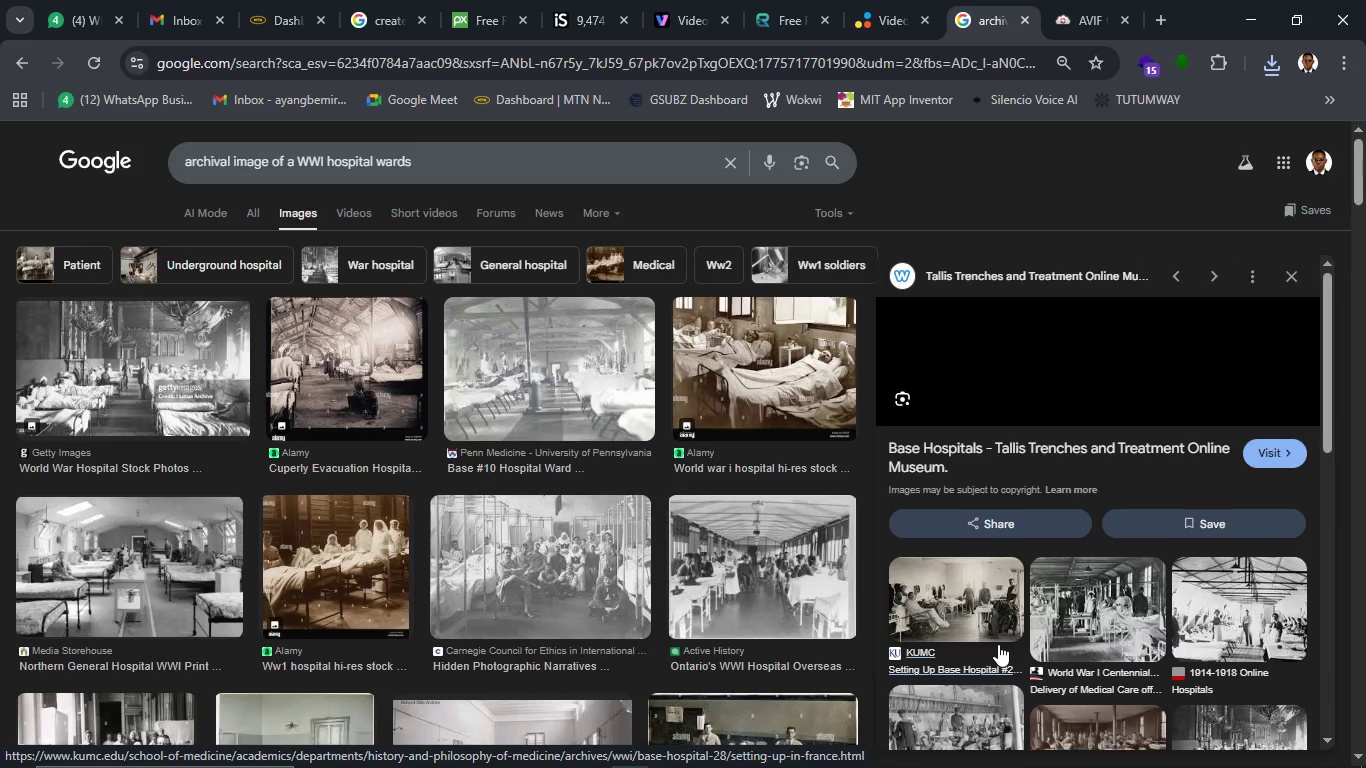 
wait(9.48)
 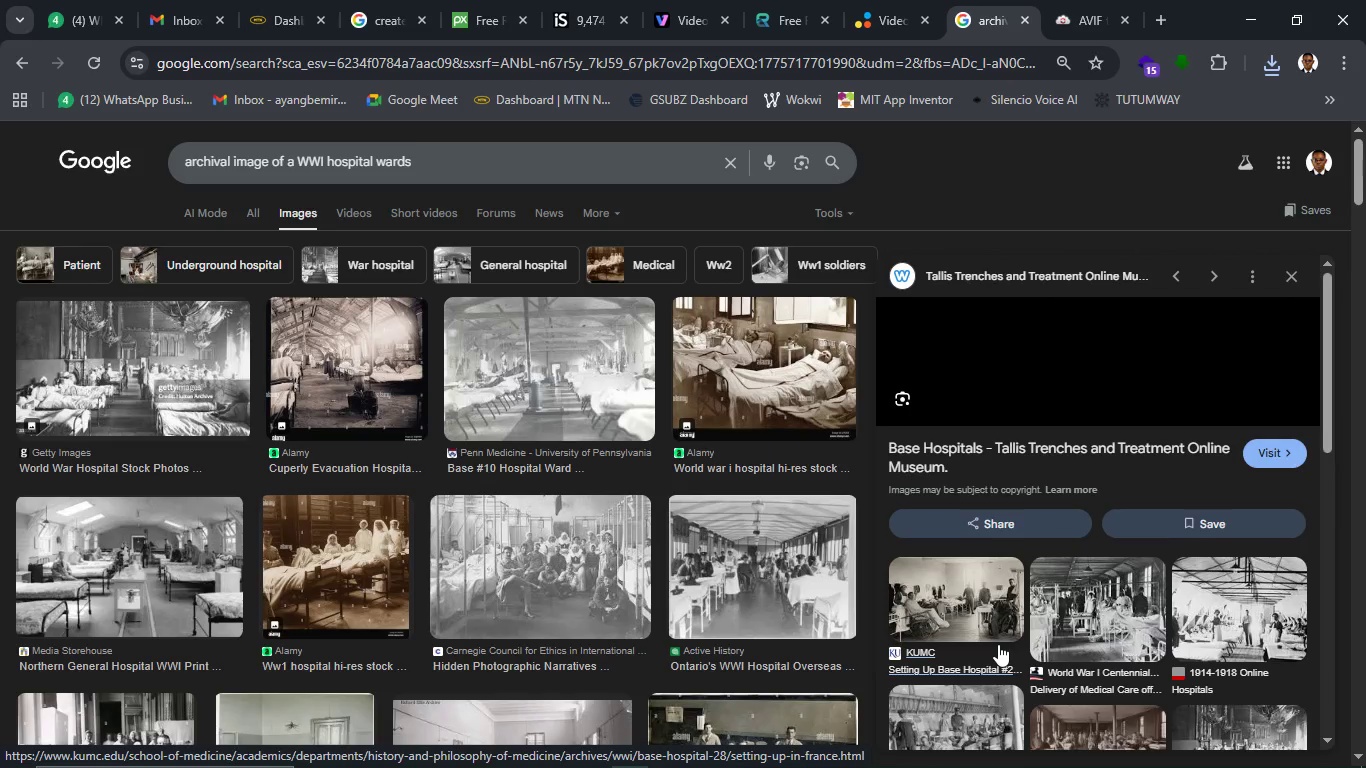 
scroll: coordinate [1175, 676], scroll_direction: down, amount: 3.0
 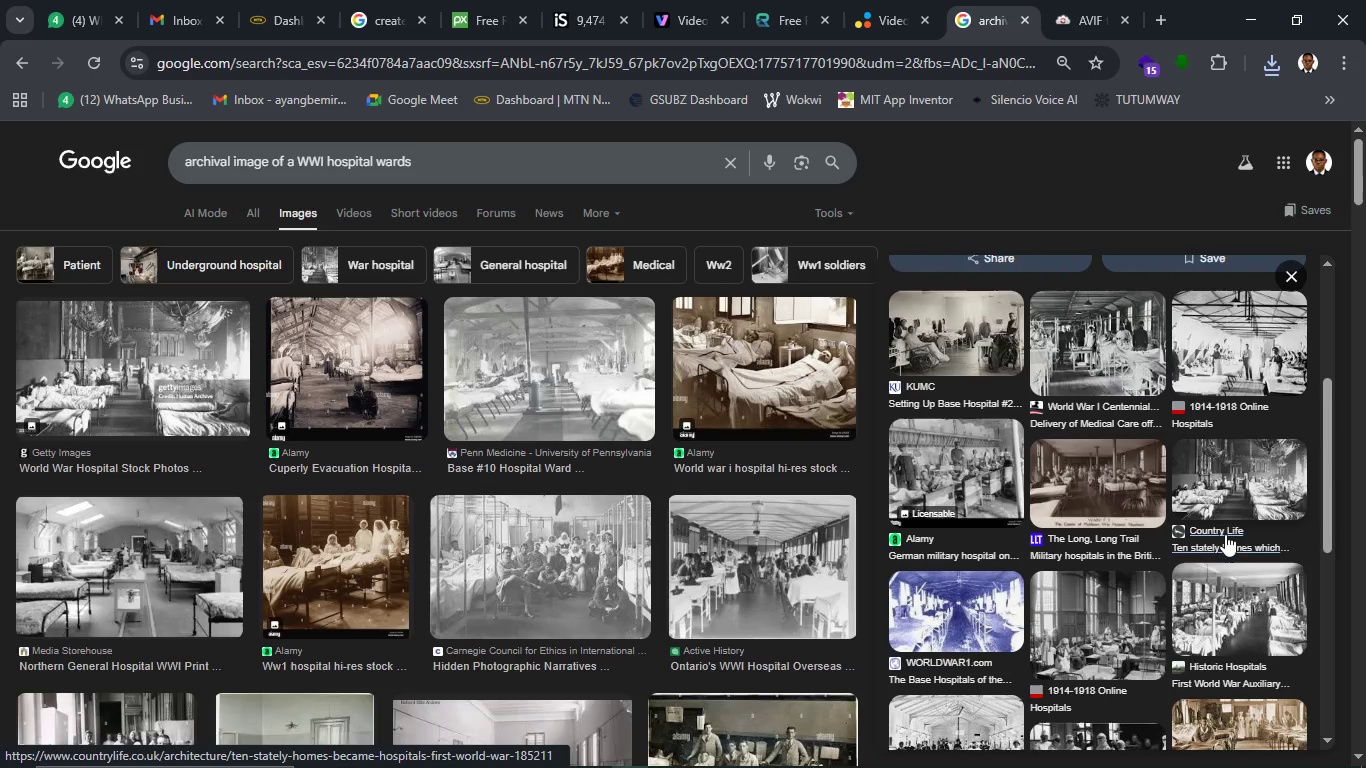 
left_click([1226, 485])
 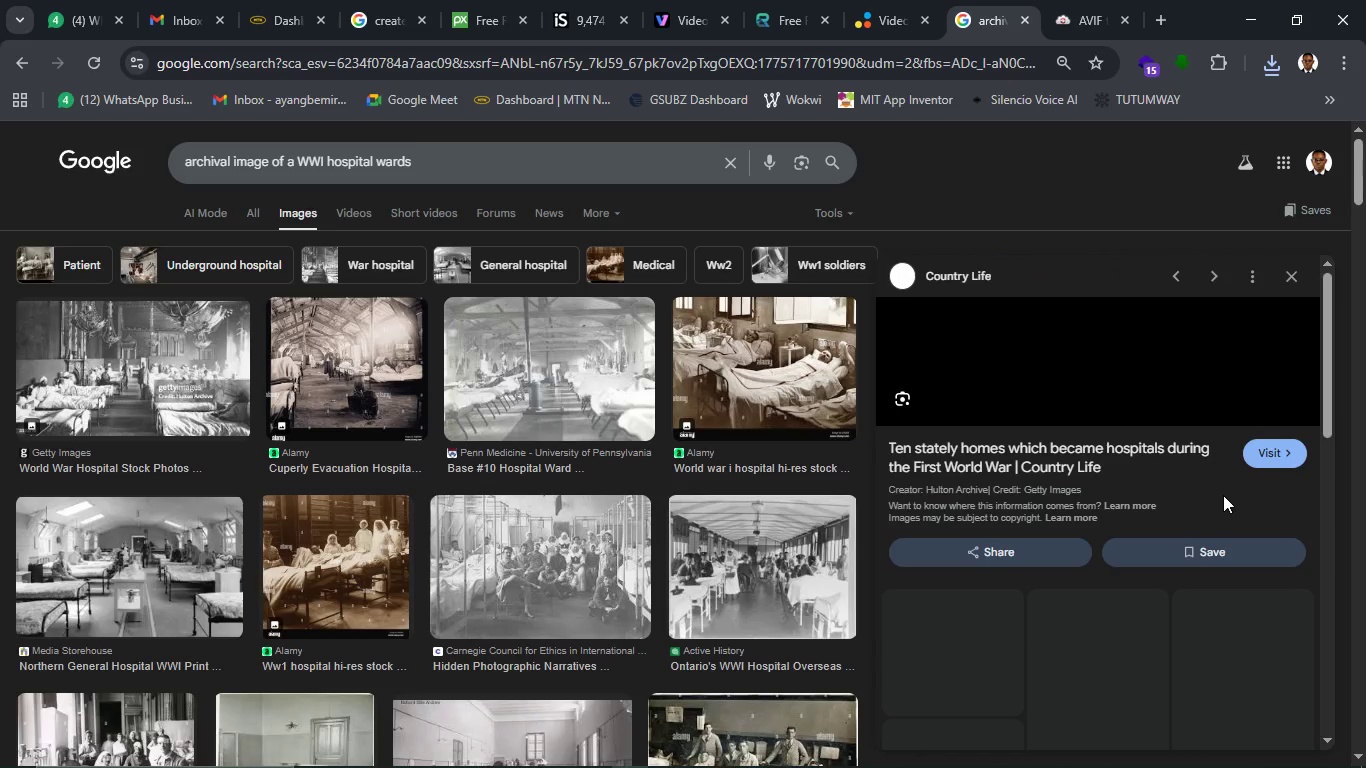 
mouse_move([1212, 552])
 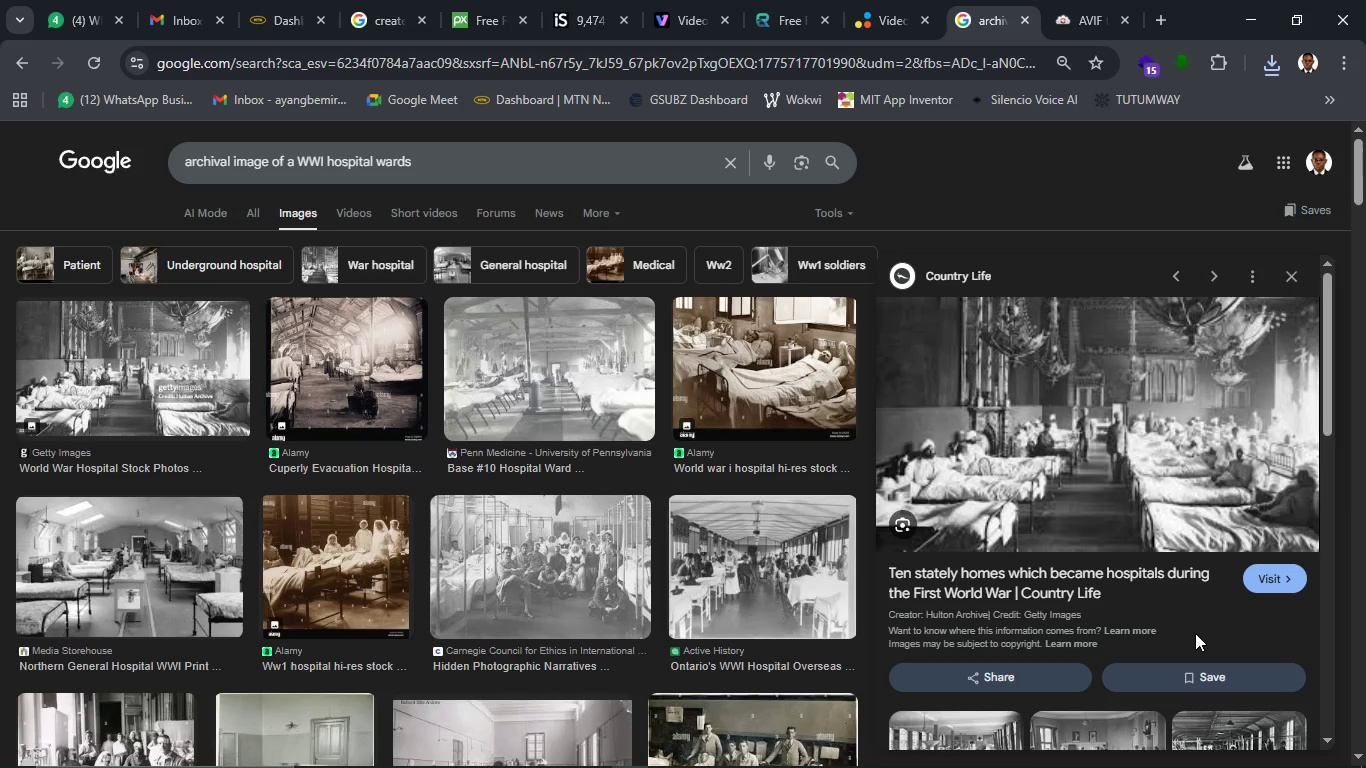 
wait(10.18)
 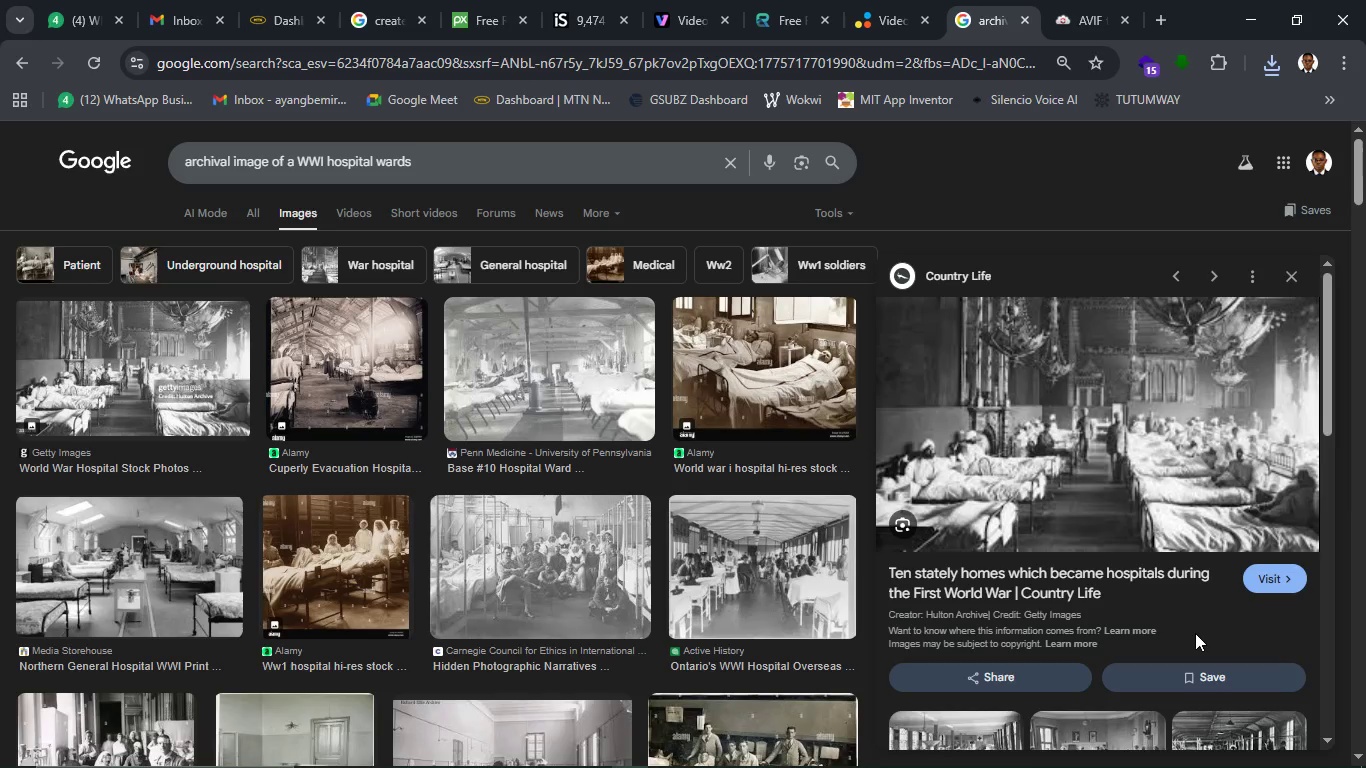 
right_click([1065, 392])
 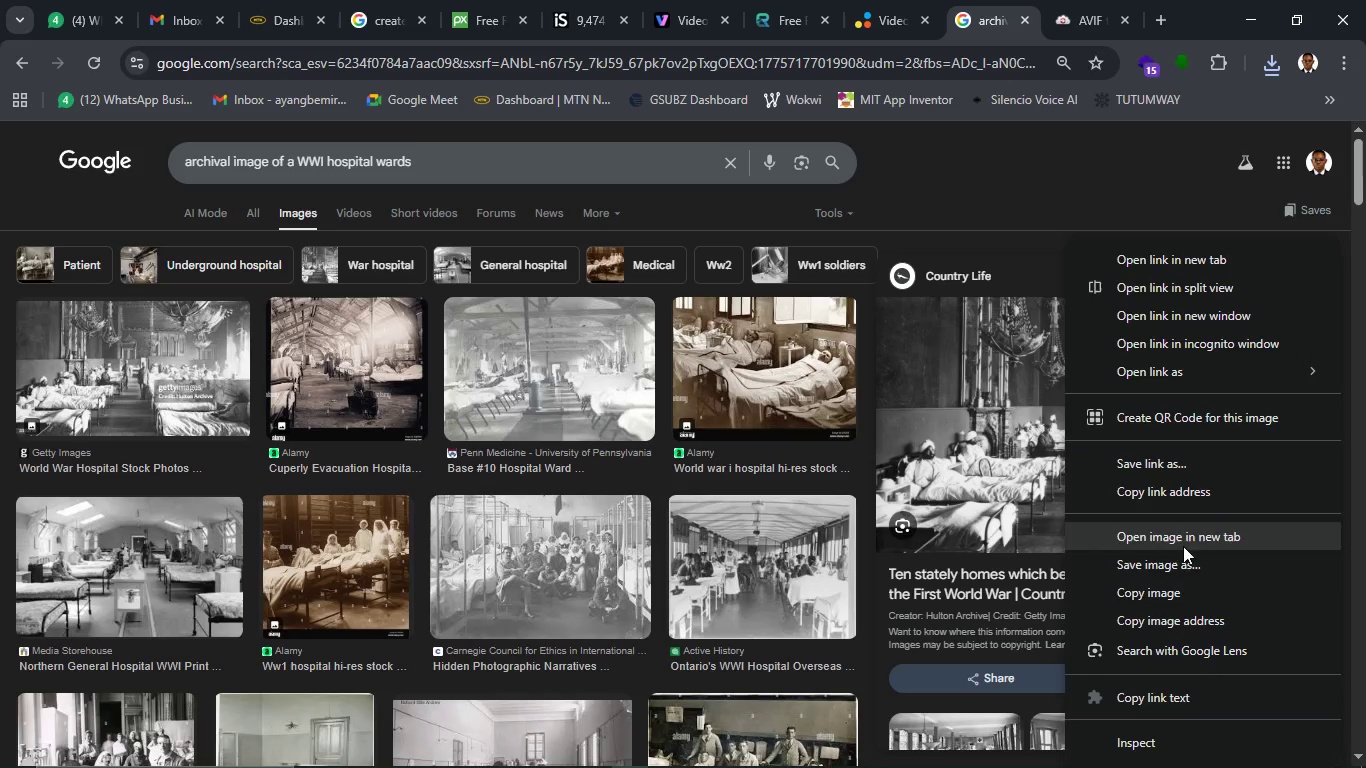 
left_click([1196, 563])
 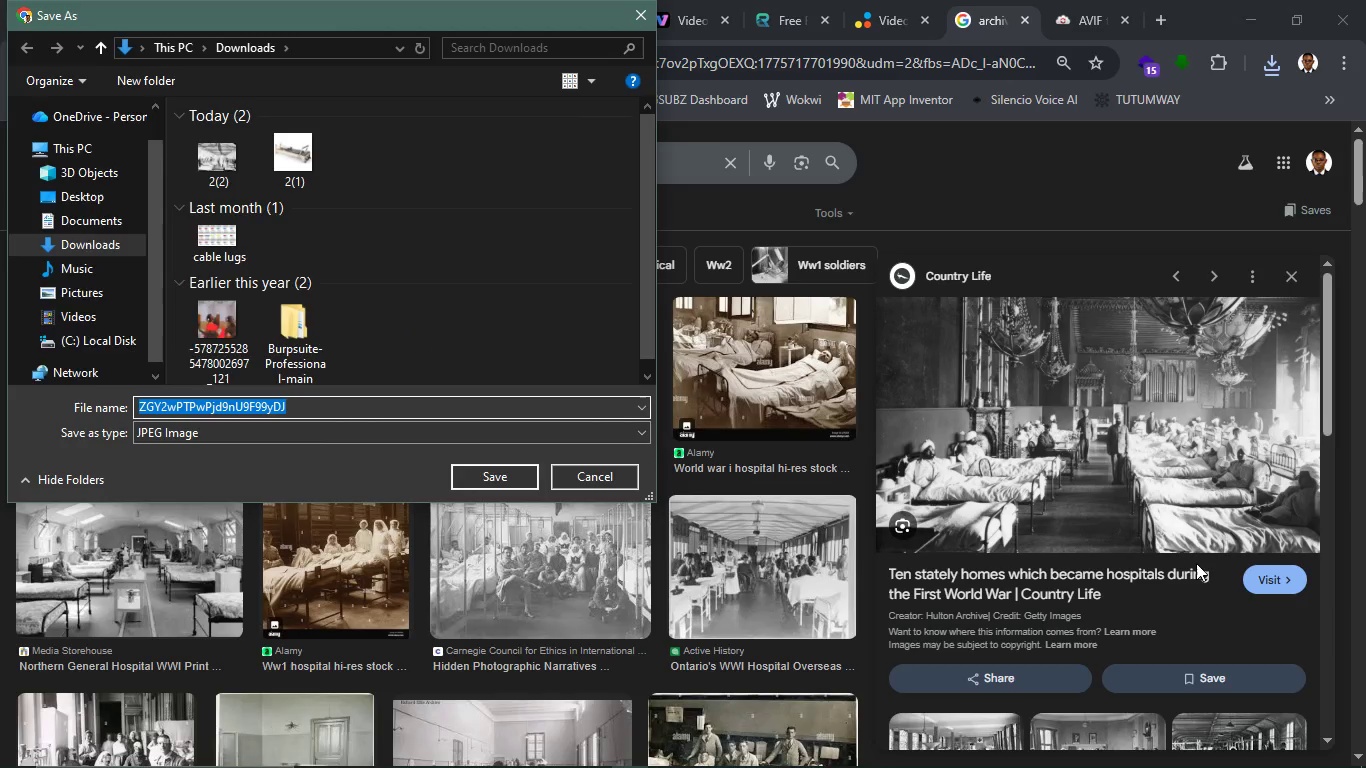 
wait(6.75)
 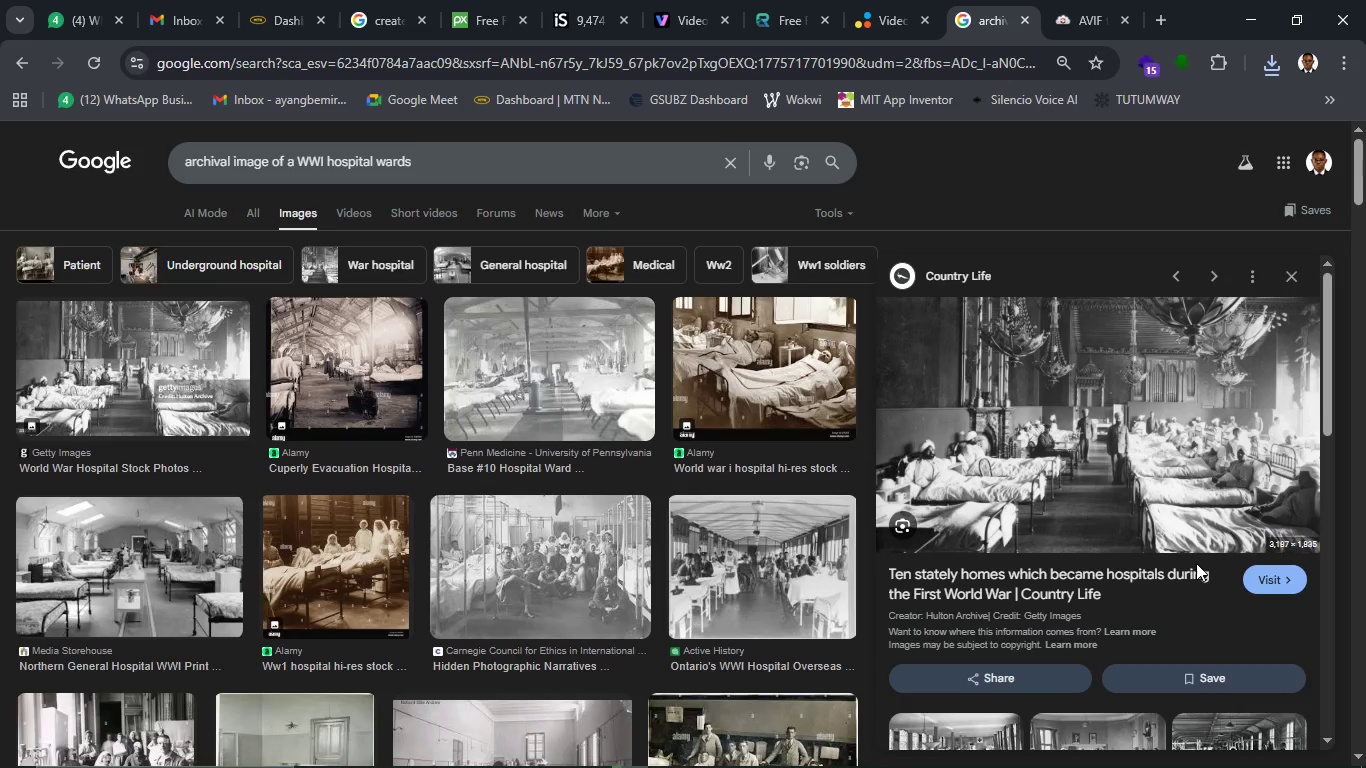 
left_click([483, 469])
 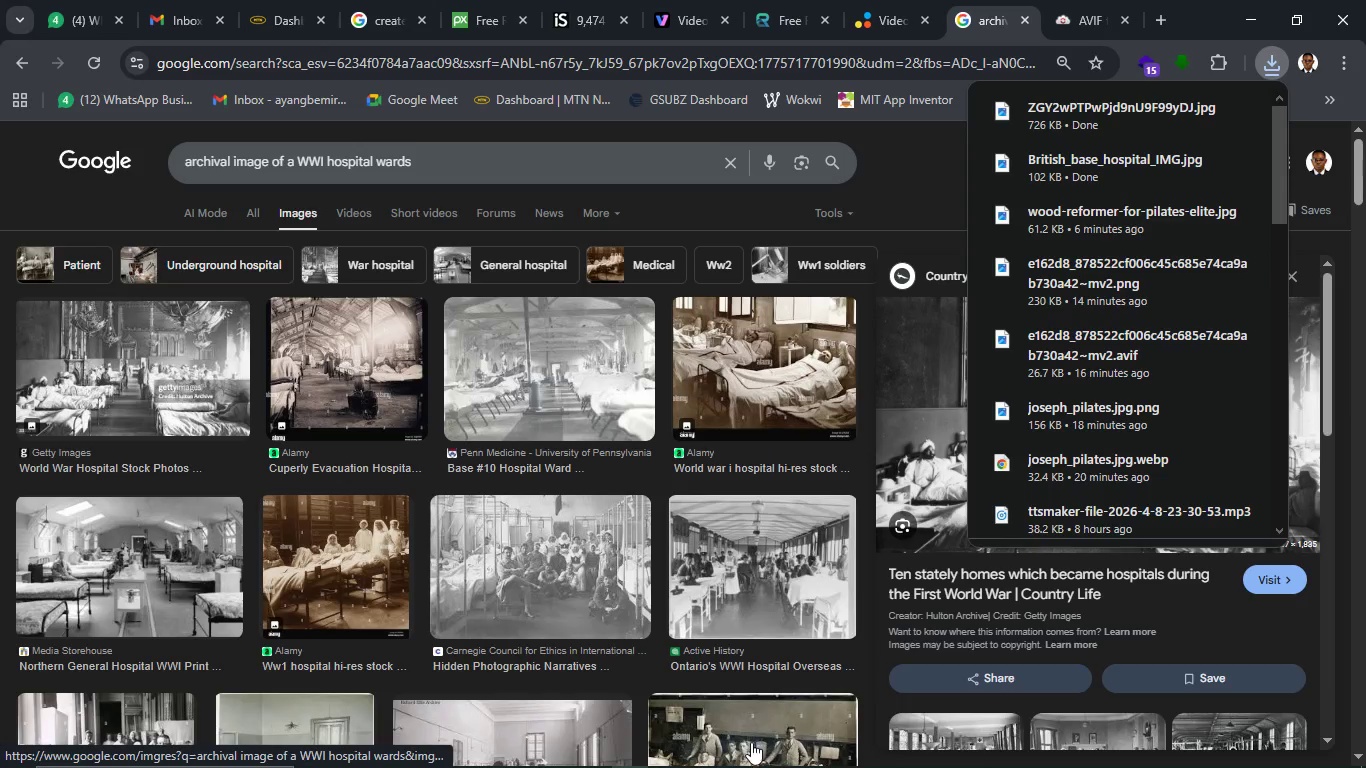 
wait(5.83)
 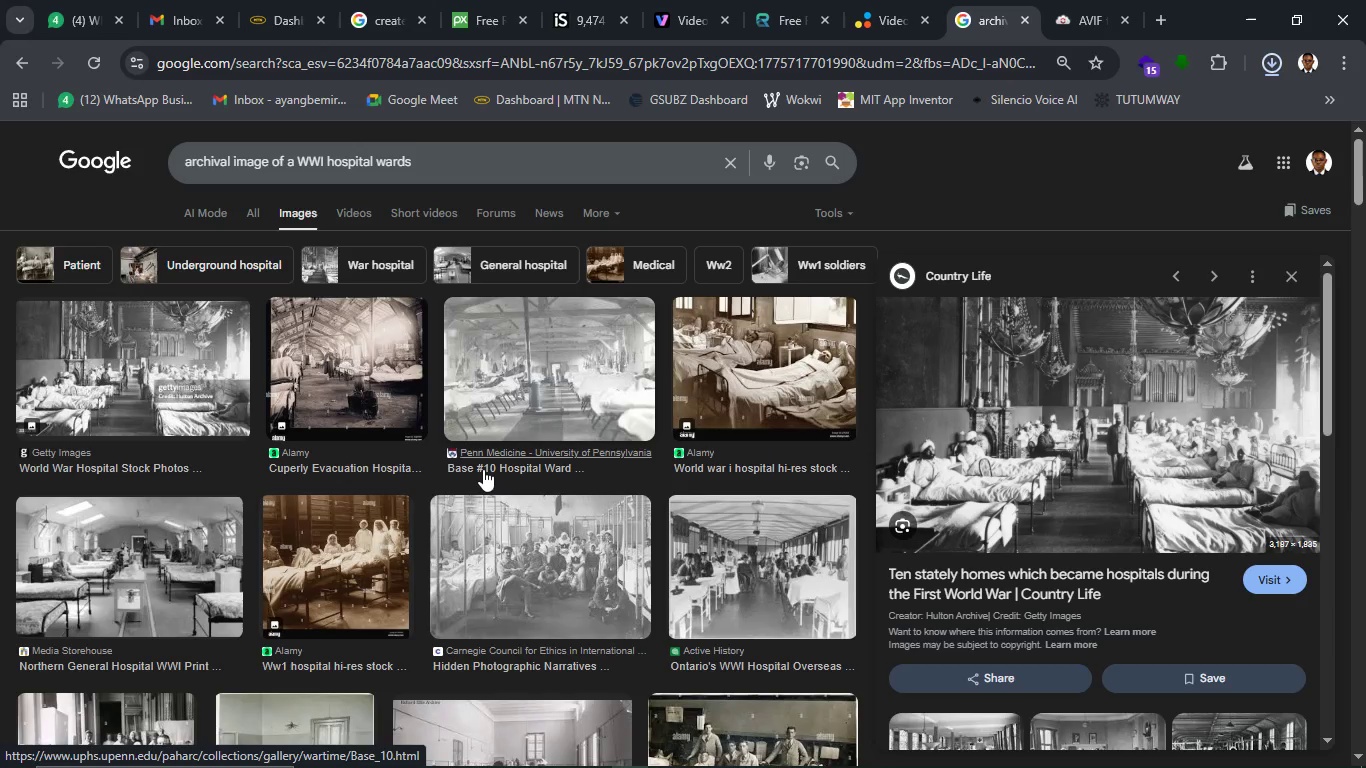 
scroll: coordinate [1064, 649], scroll_direction: down, amount: 4.0
 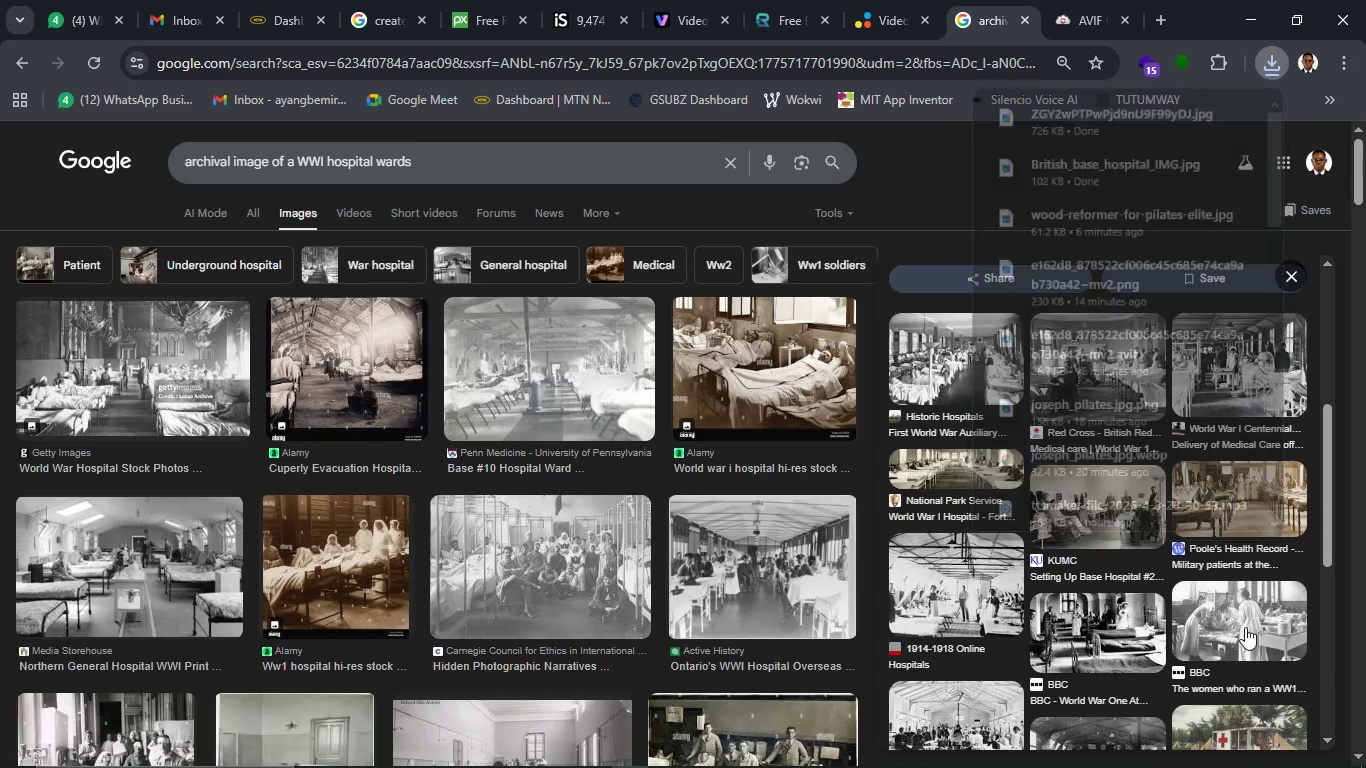 
left_click([1245, 627])
 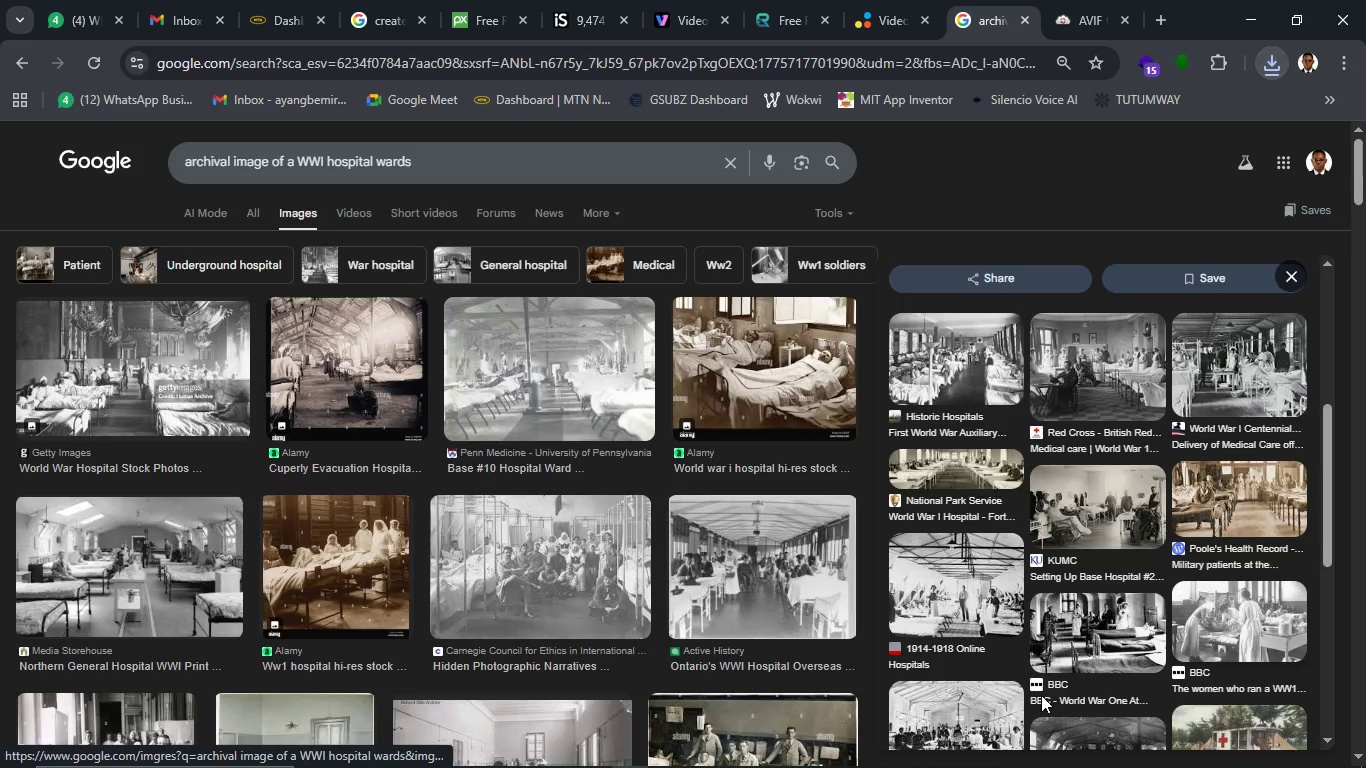 
mouse_move([1064, 690])
 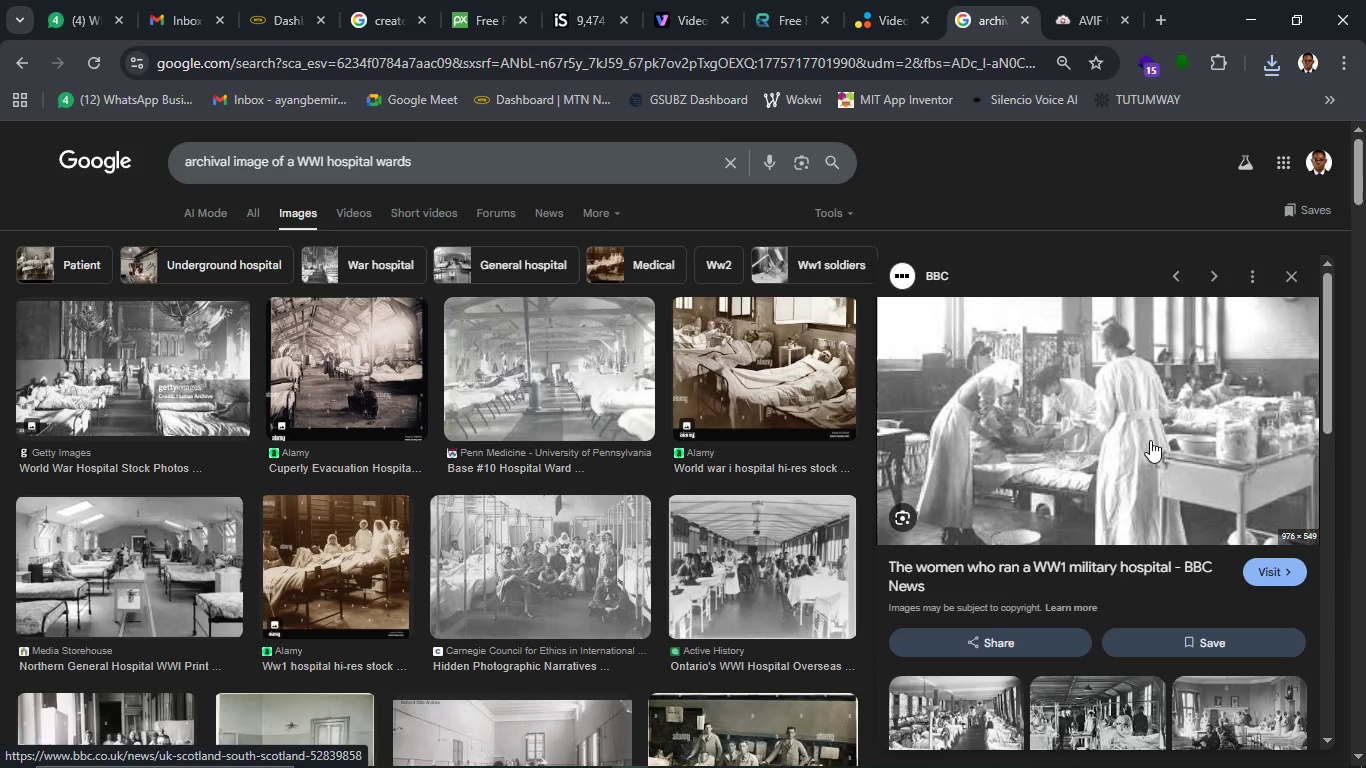 
right_click([1150, 440])
 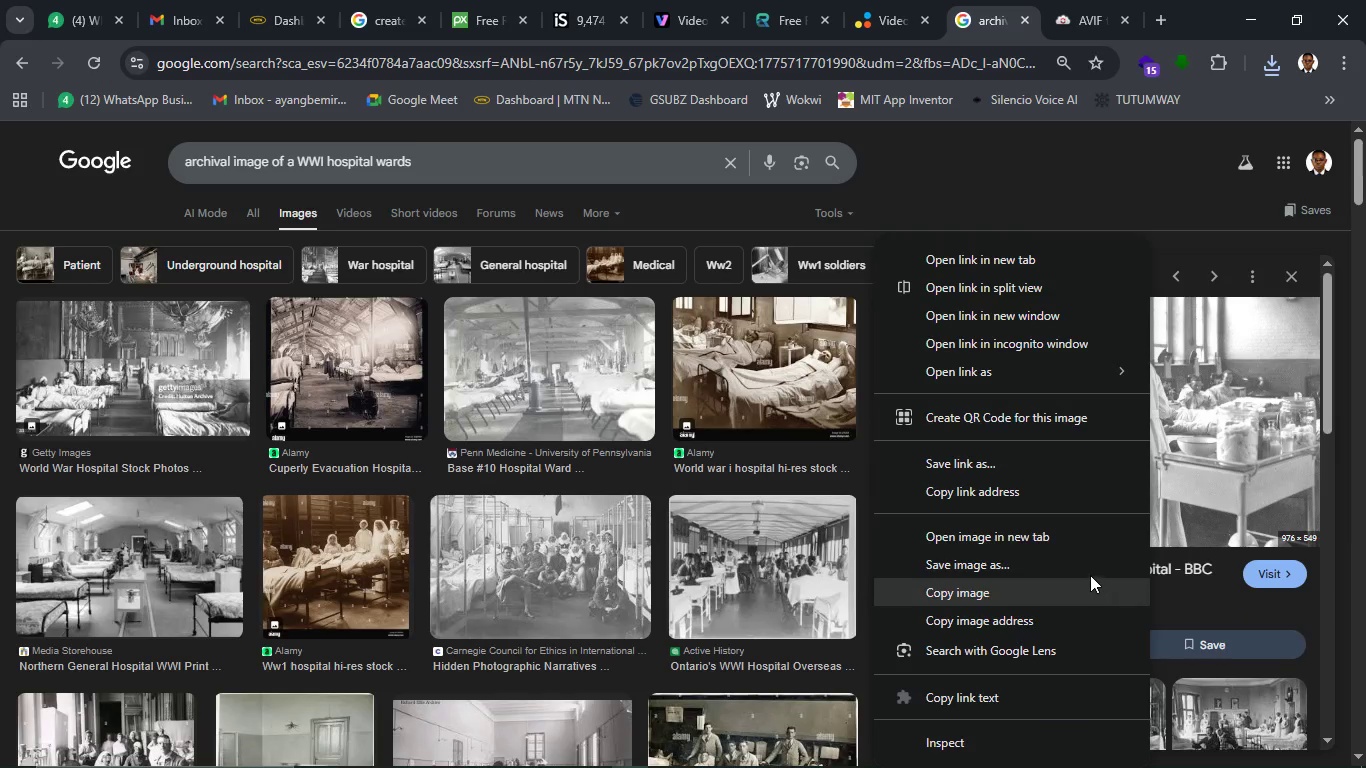 
left_click([1084, 569])
 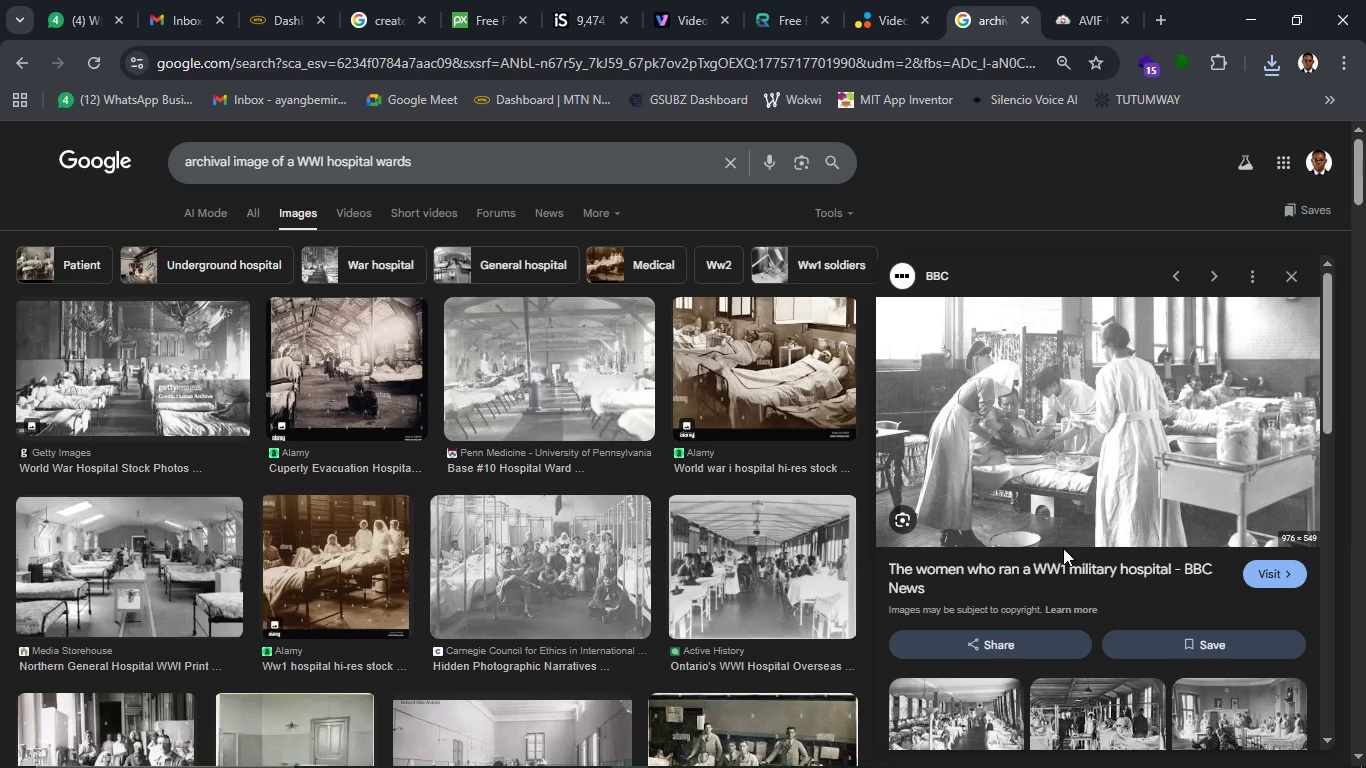 
wait(9.69)
 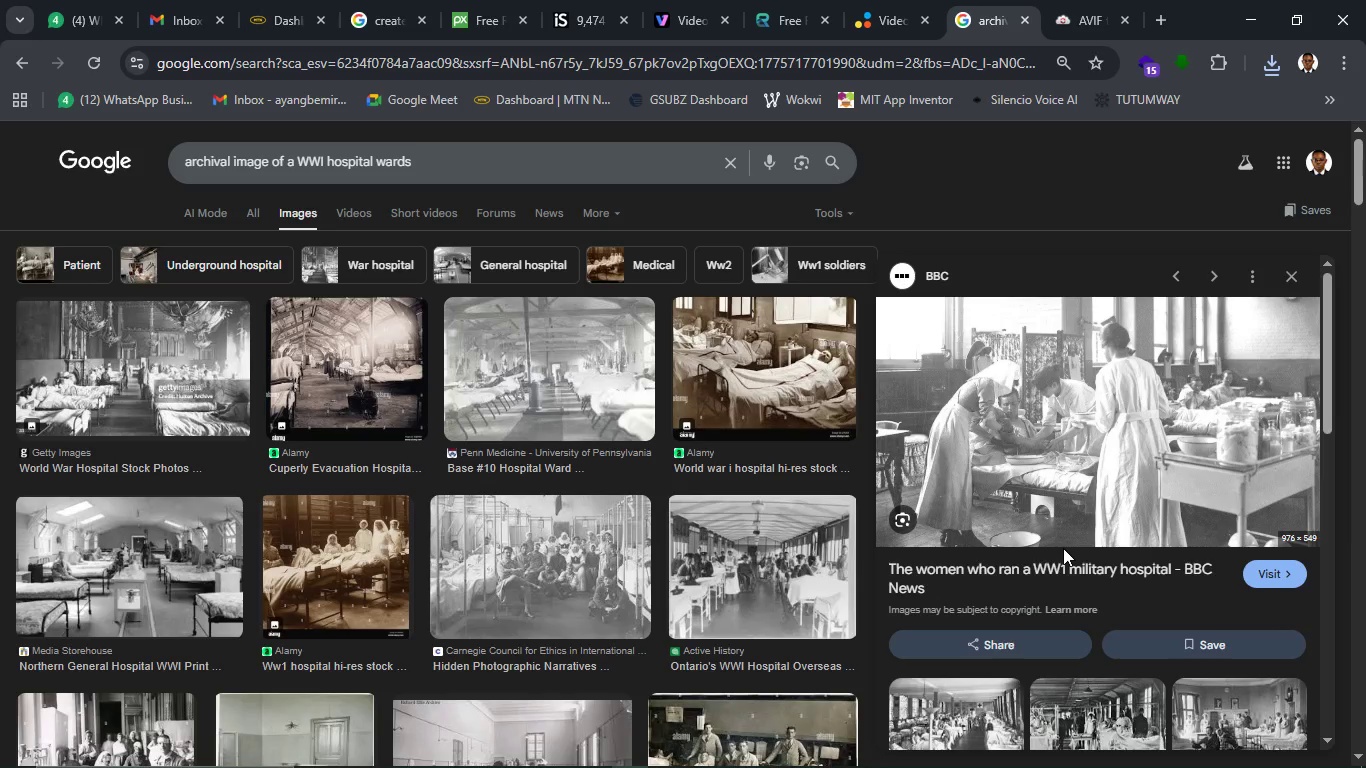 
left_click([485, 482])
 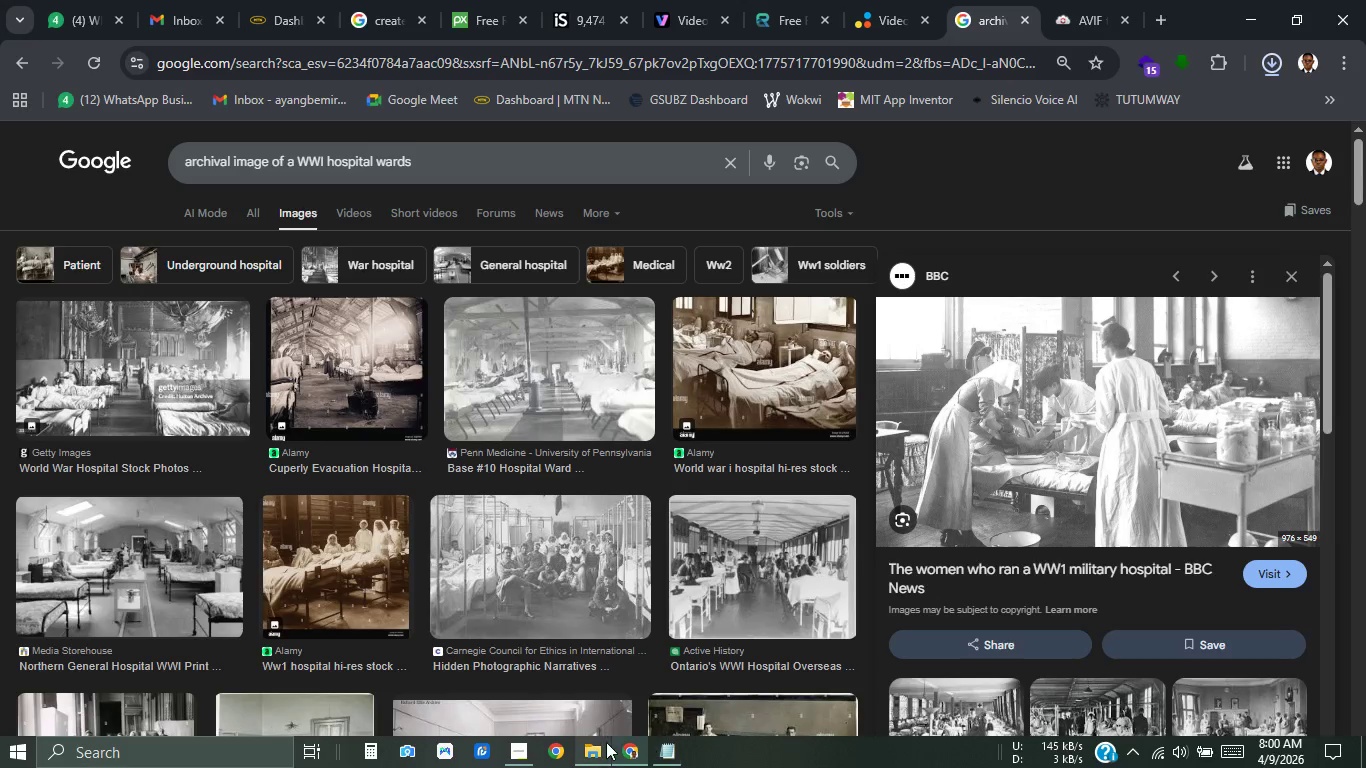 
left_click([606, 742])
 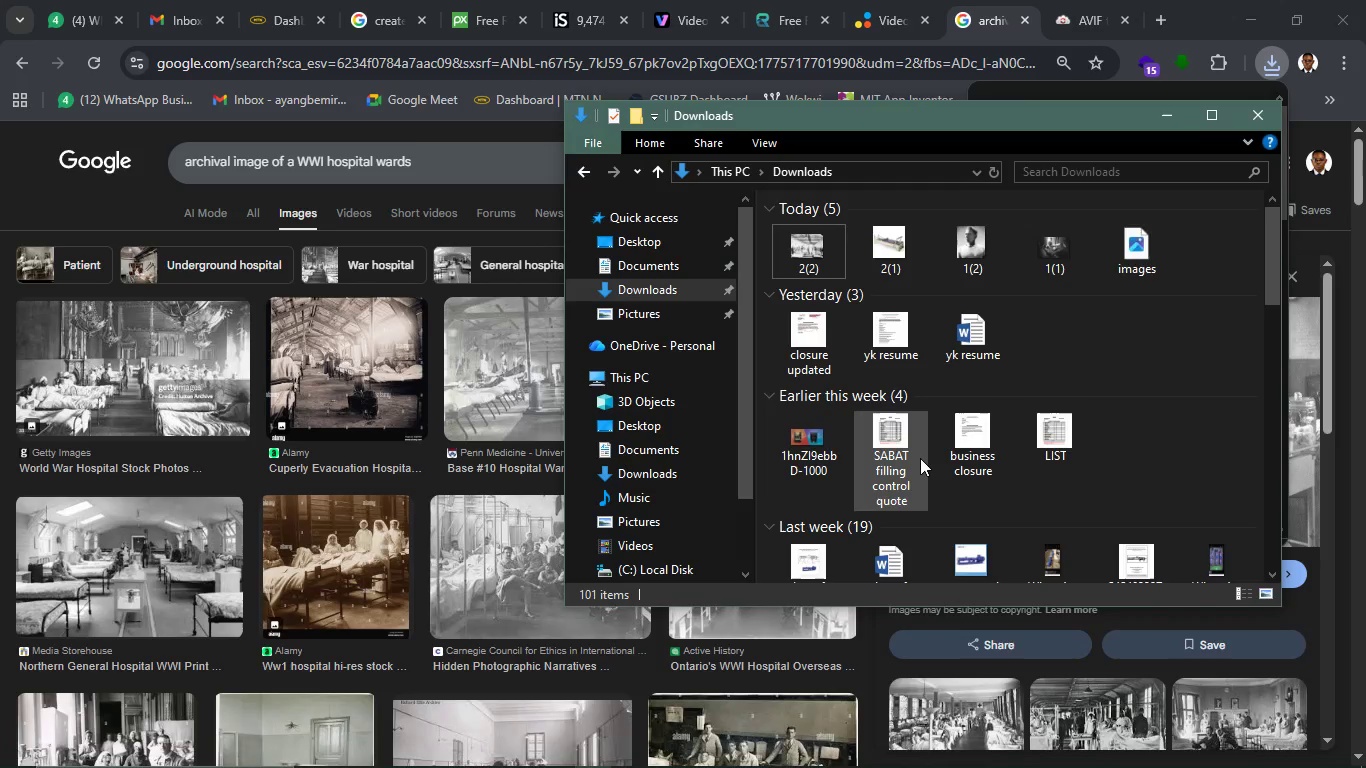 
key(Control+R)
 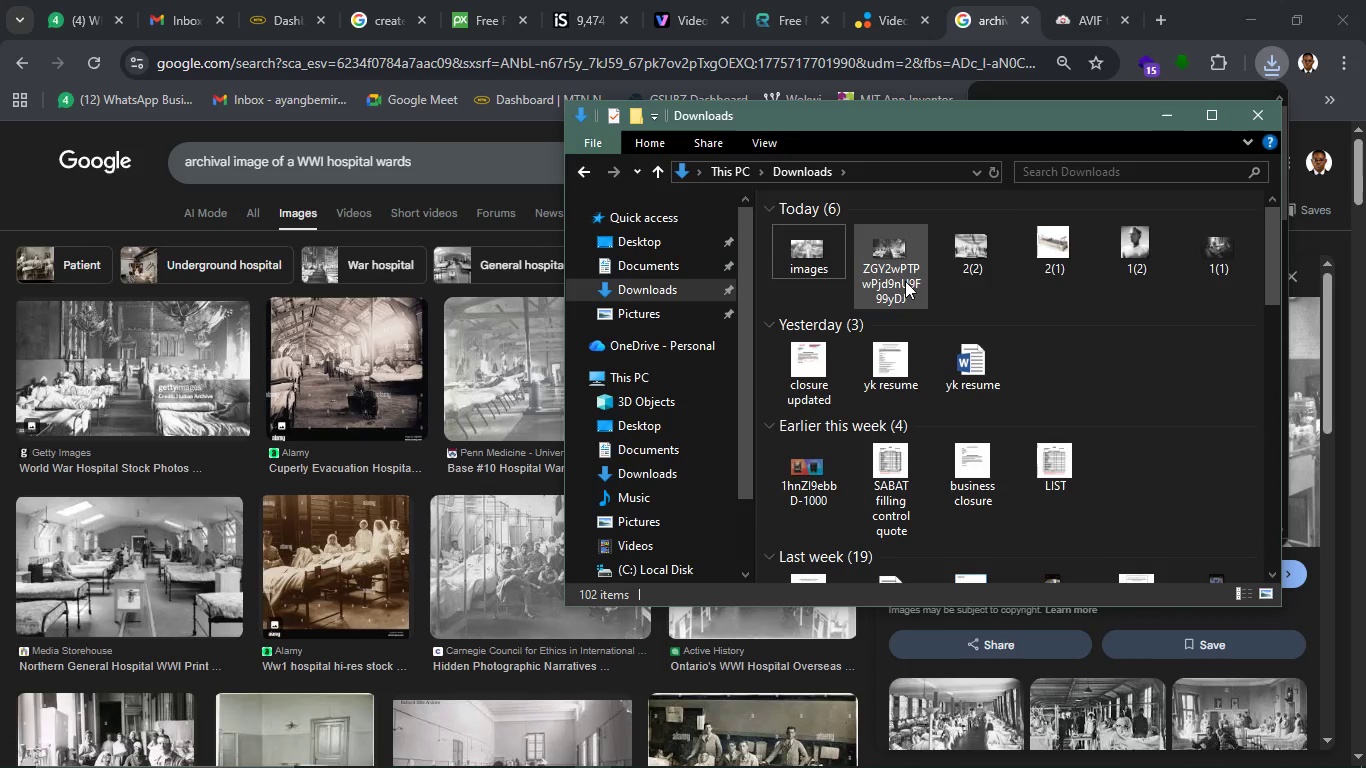 
left_click([904, 281])
 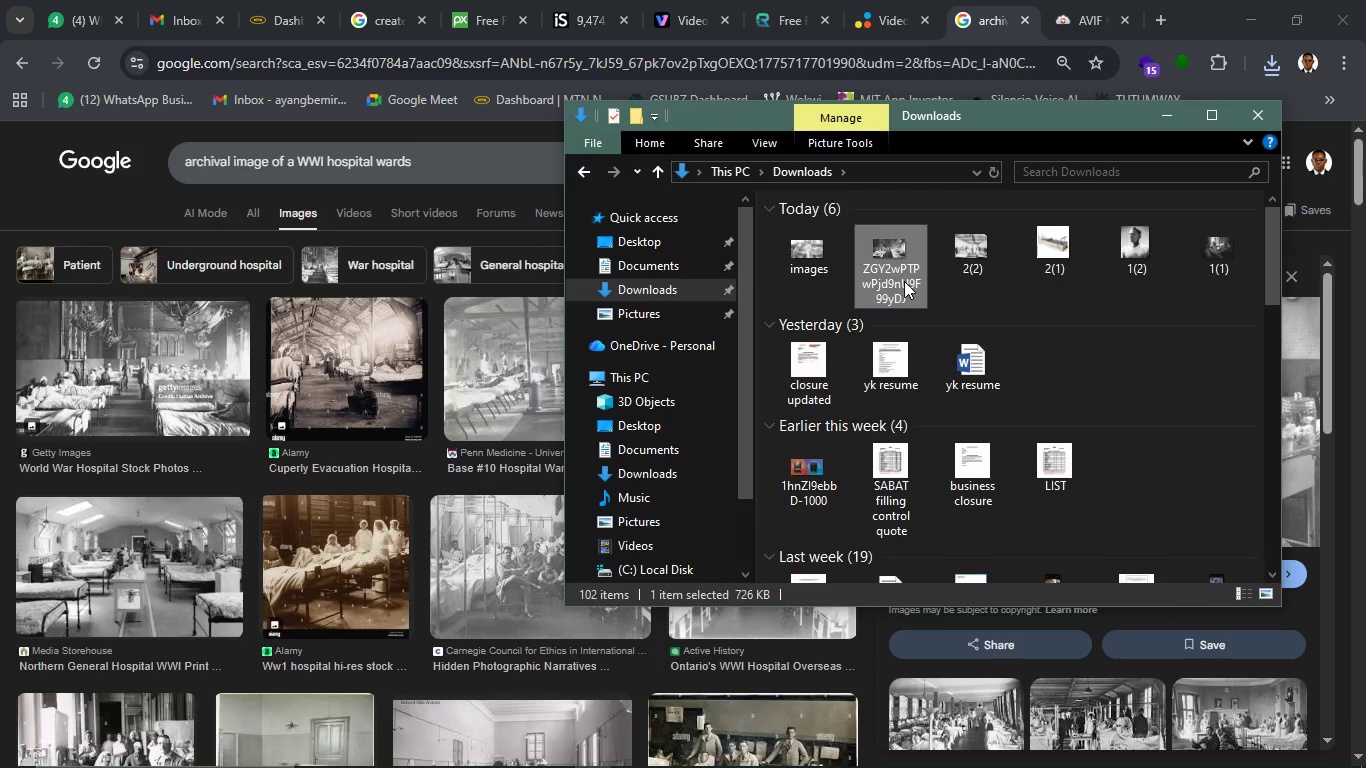 
type([F2]2())
 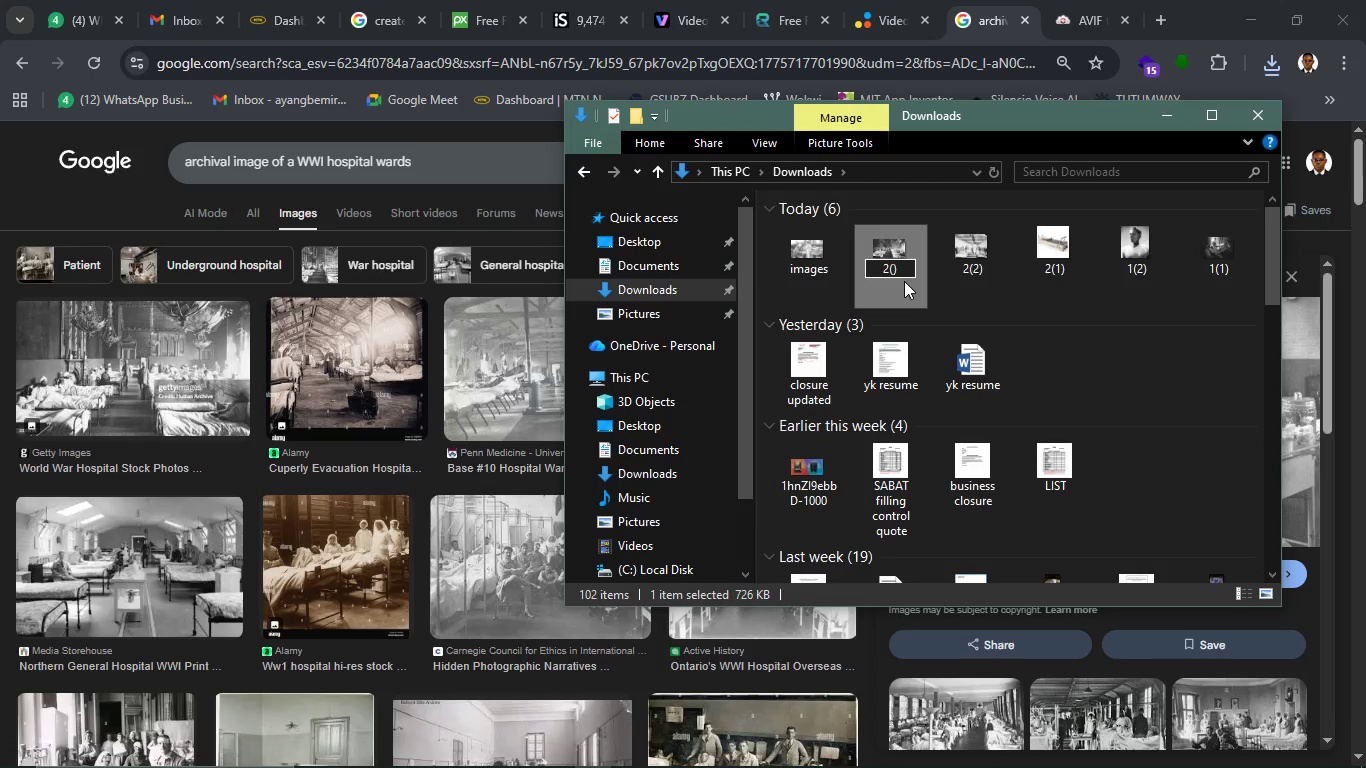 
key(ArrowLeft)
 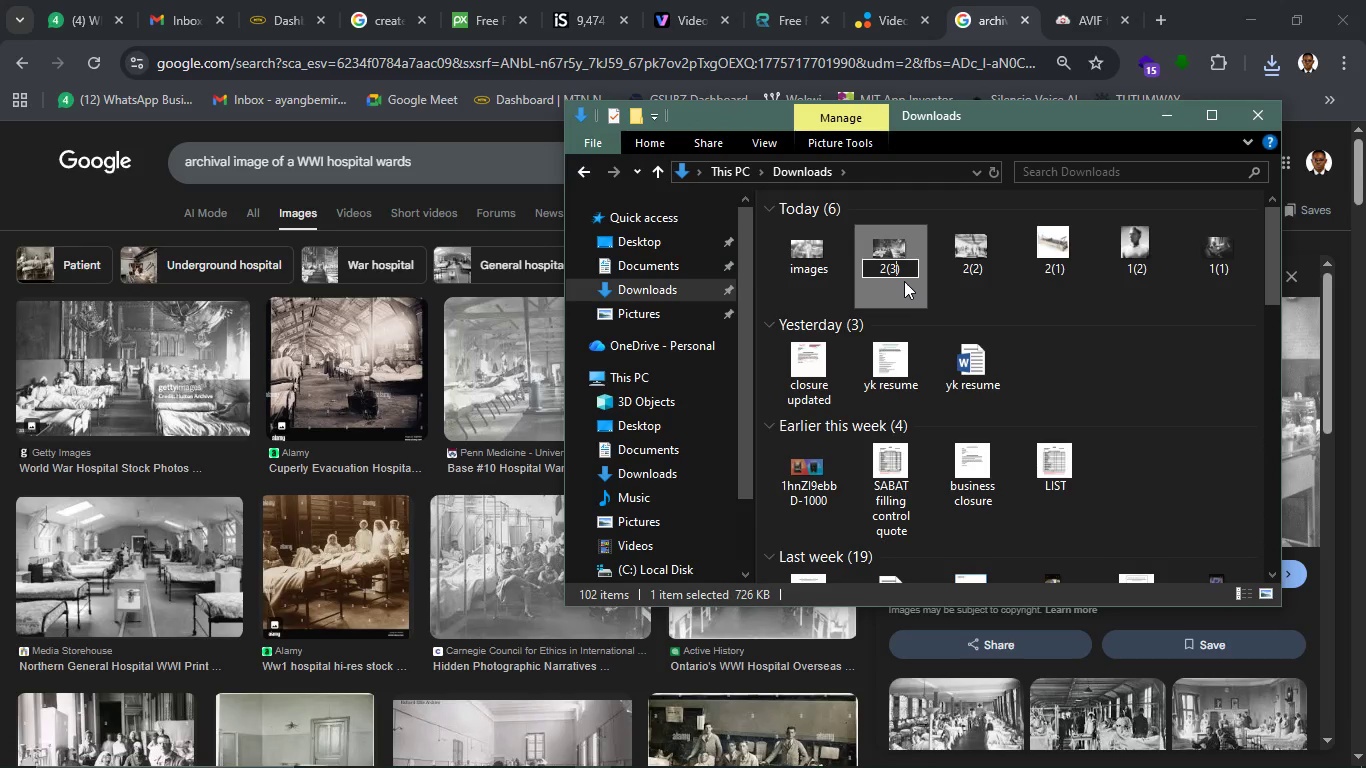 
key(3)
 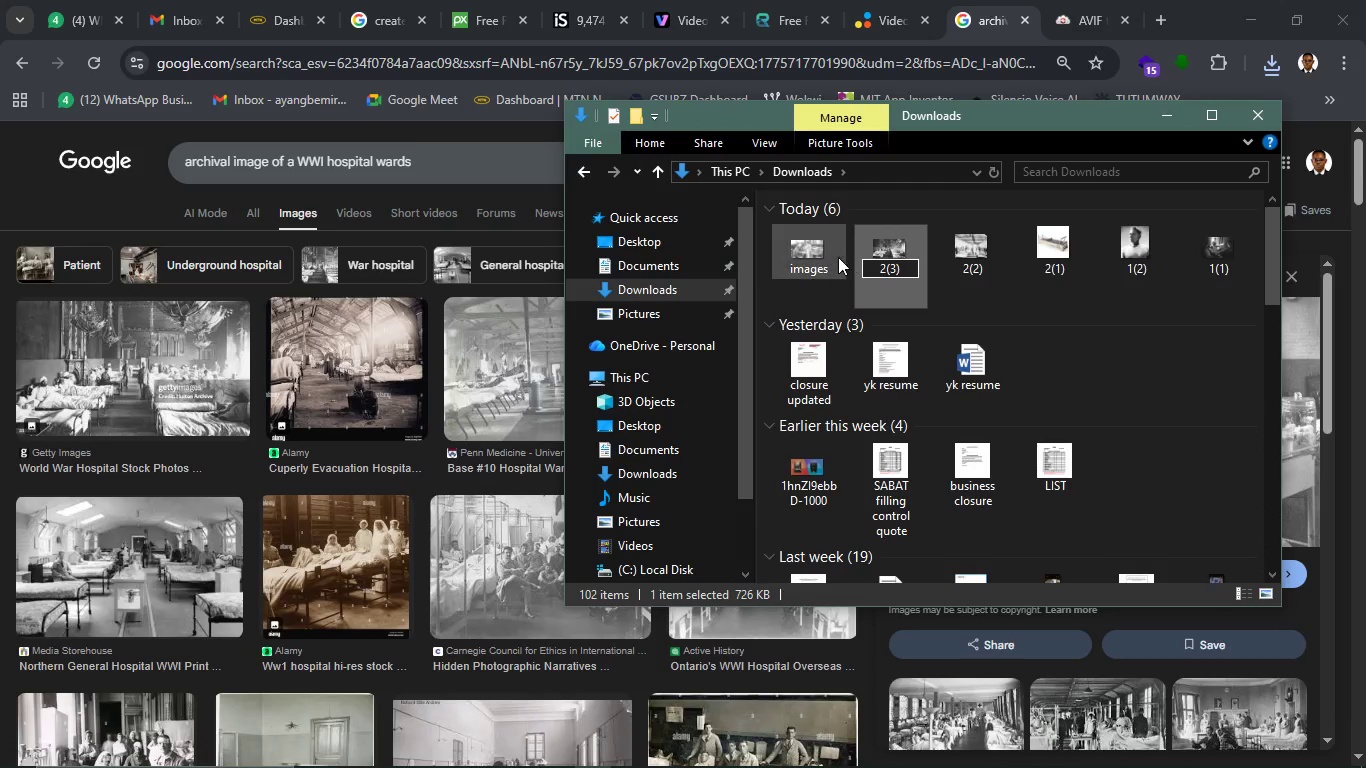 
left_click([838, 257])
 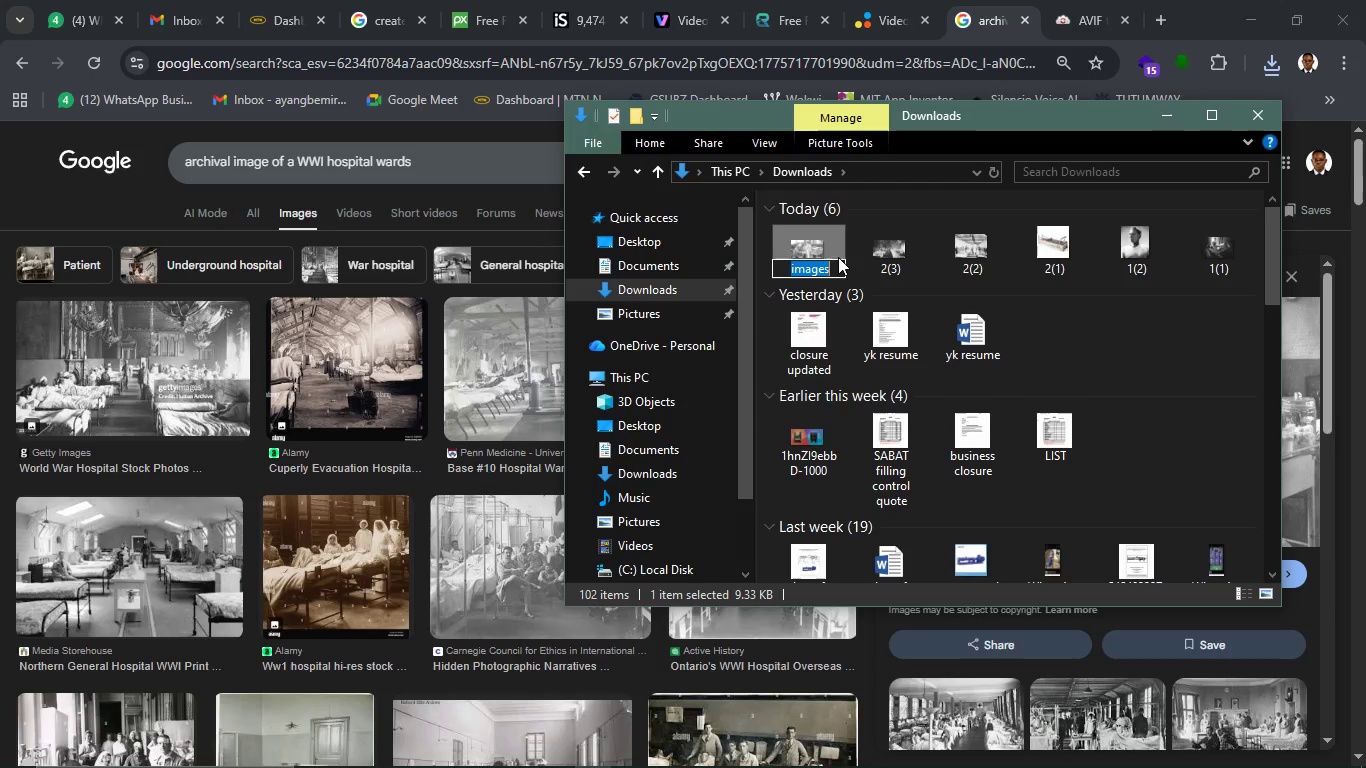 
type([F2]2())
 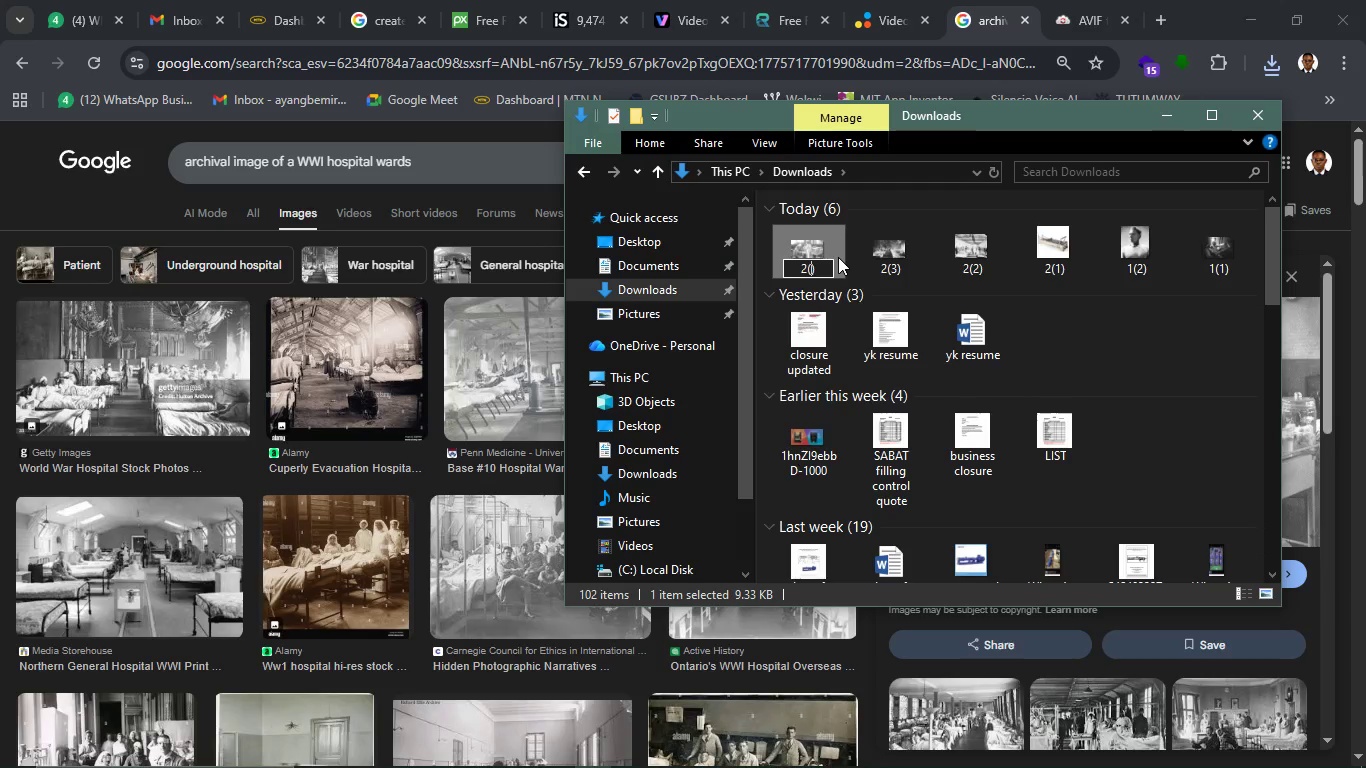 
key(ArrowLeft)
 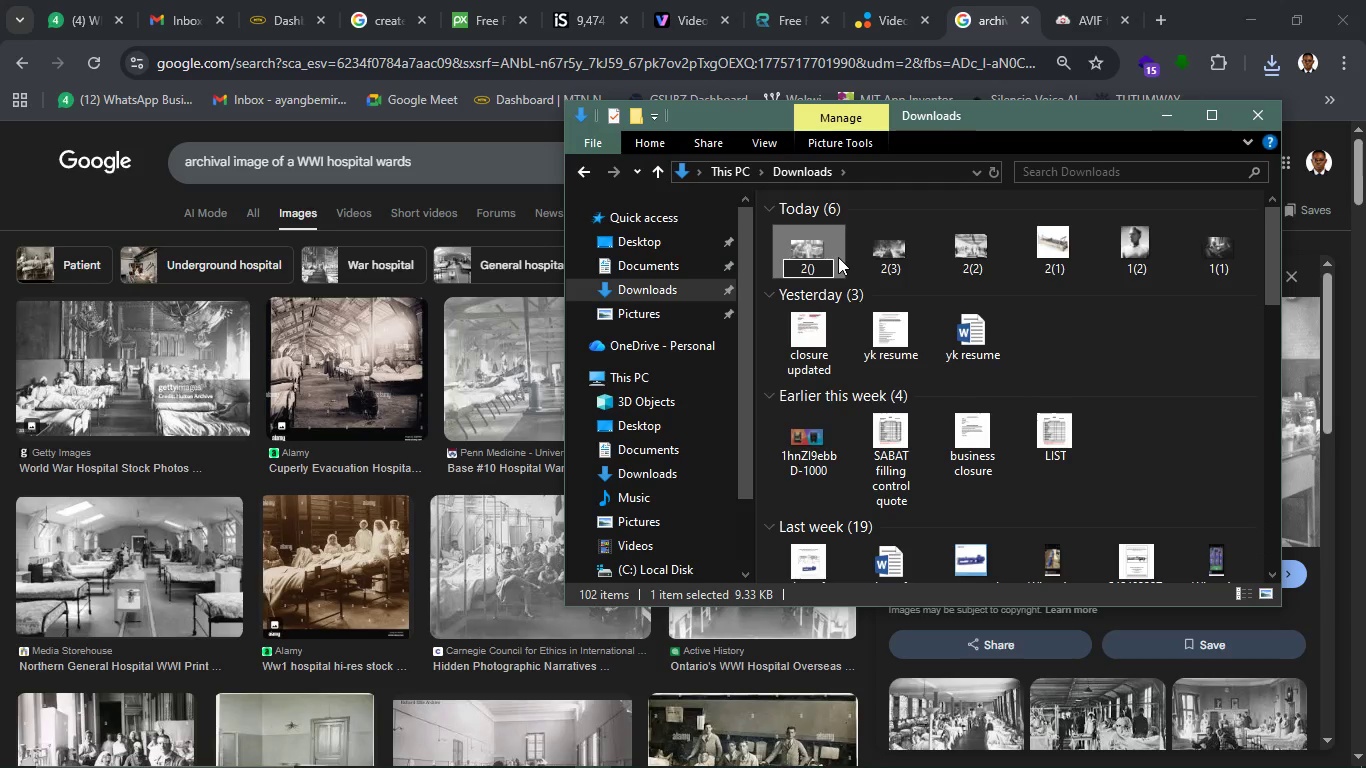 
key(4)
 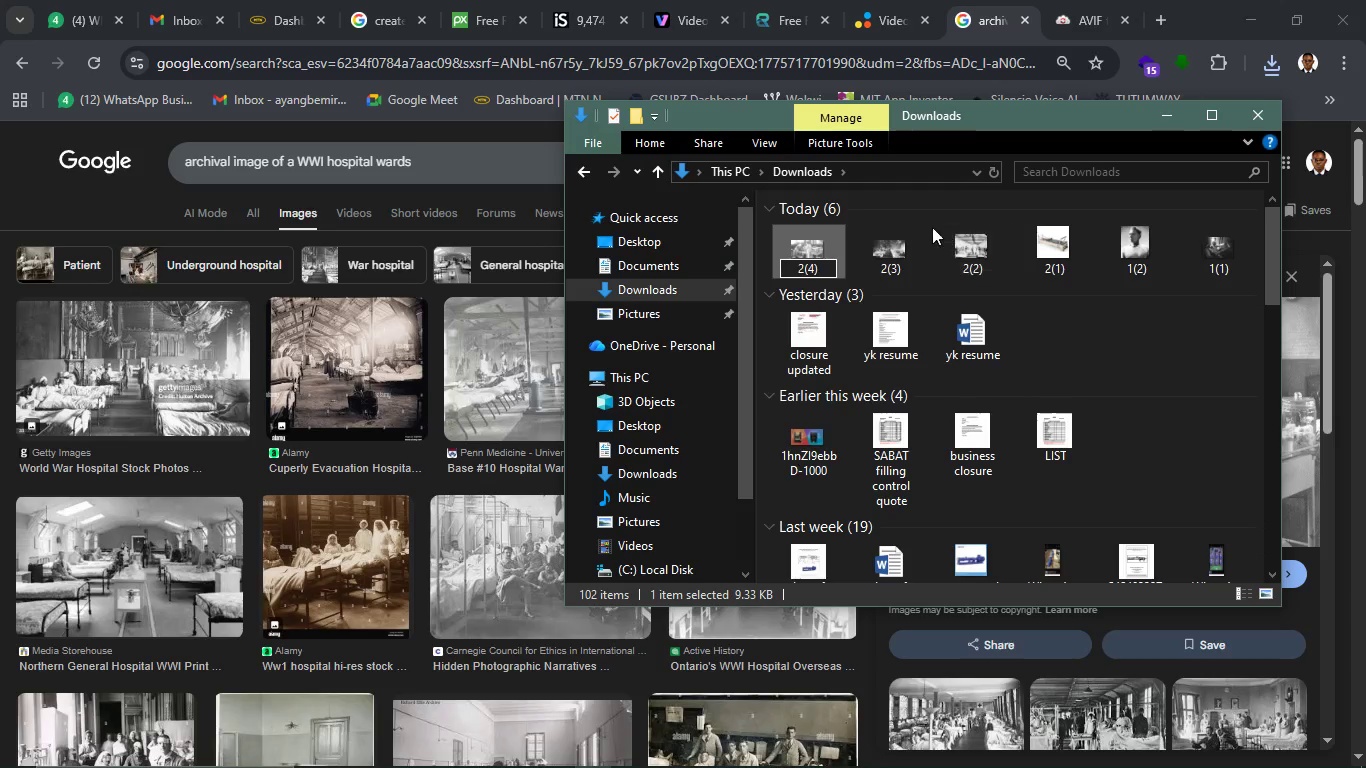 
left_click([918, 224])
 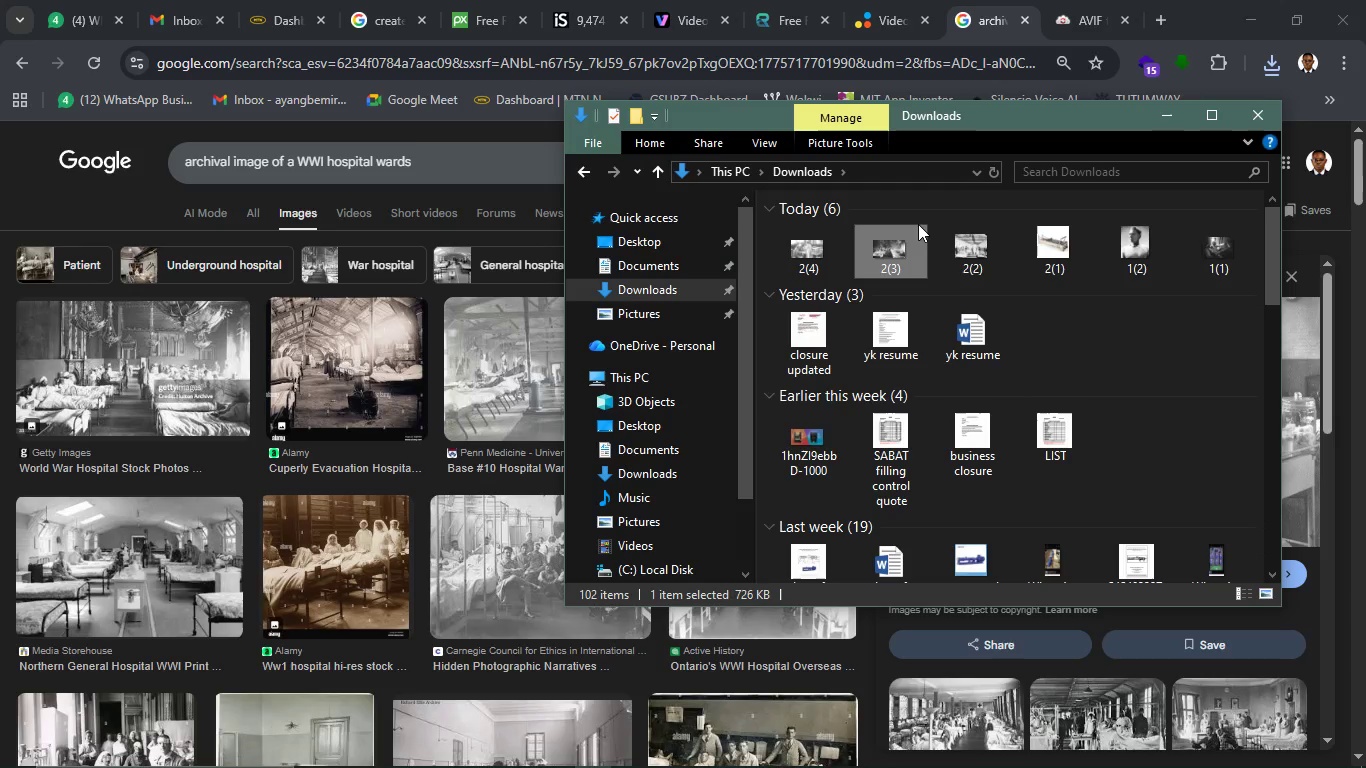 
key(Control+ControlLeft)
 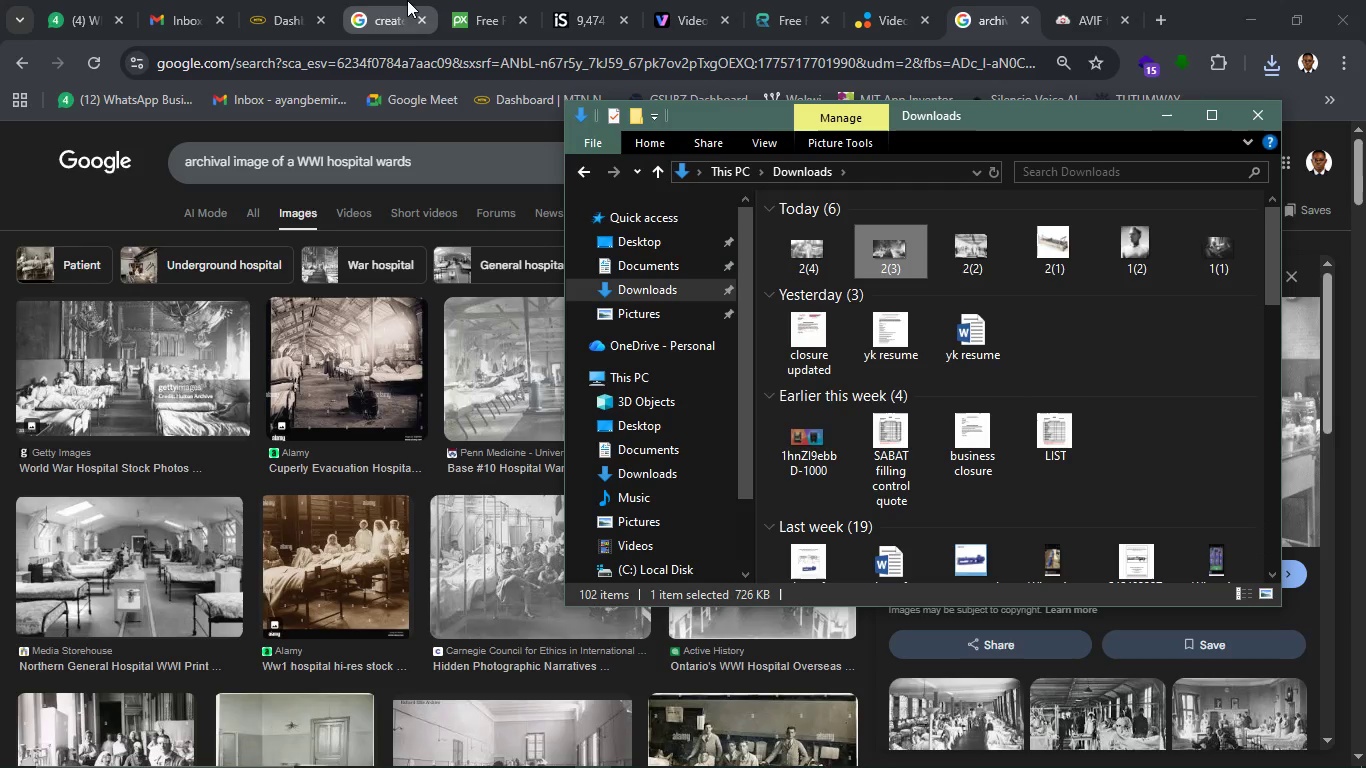 
left_click([398, 0])
 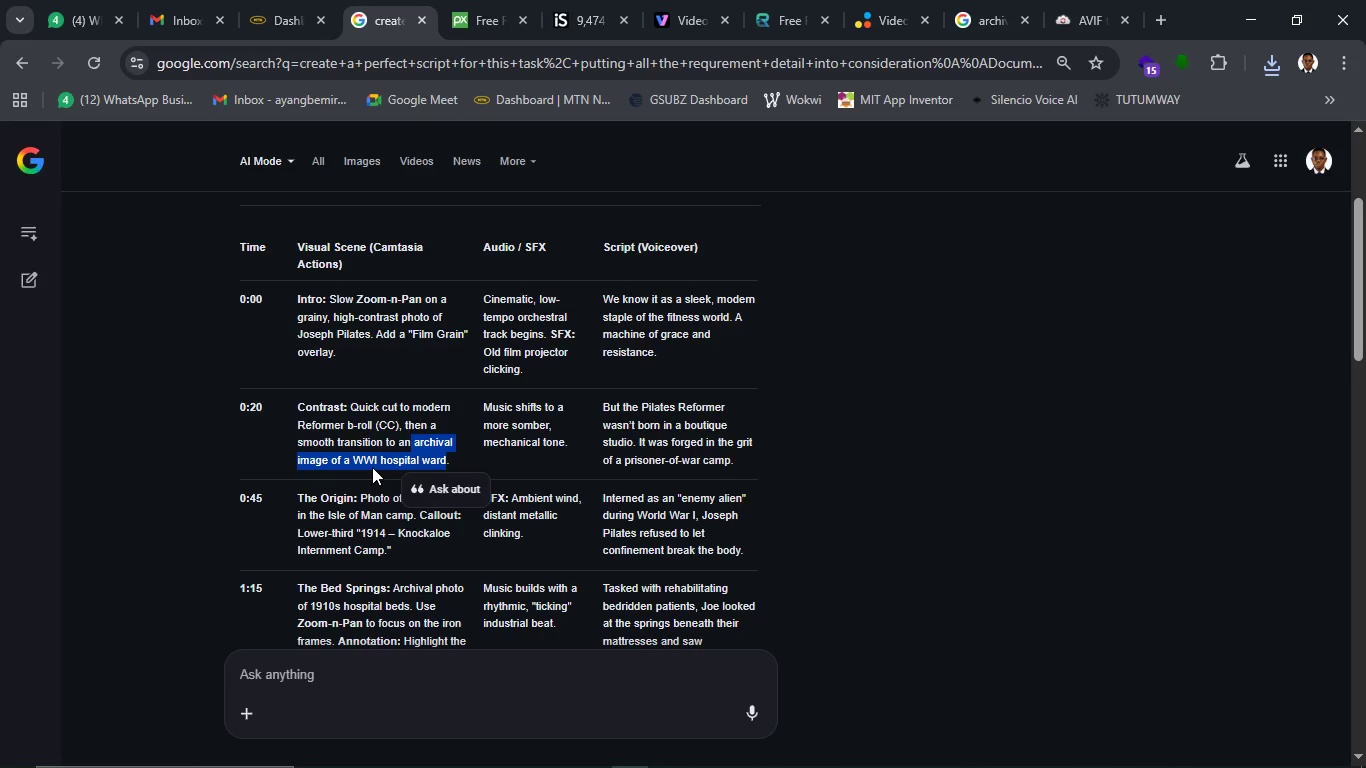 
wait(8.52)
 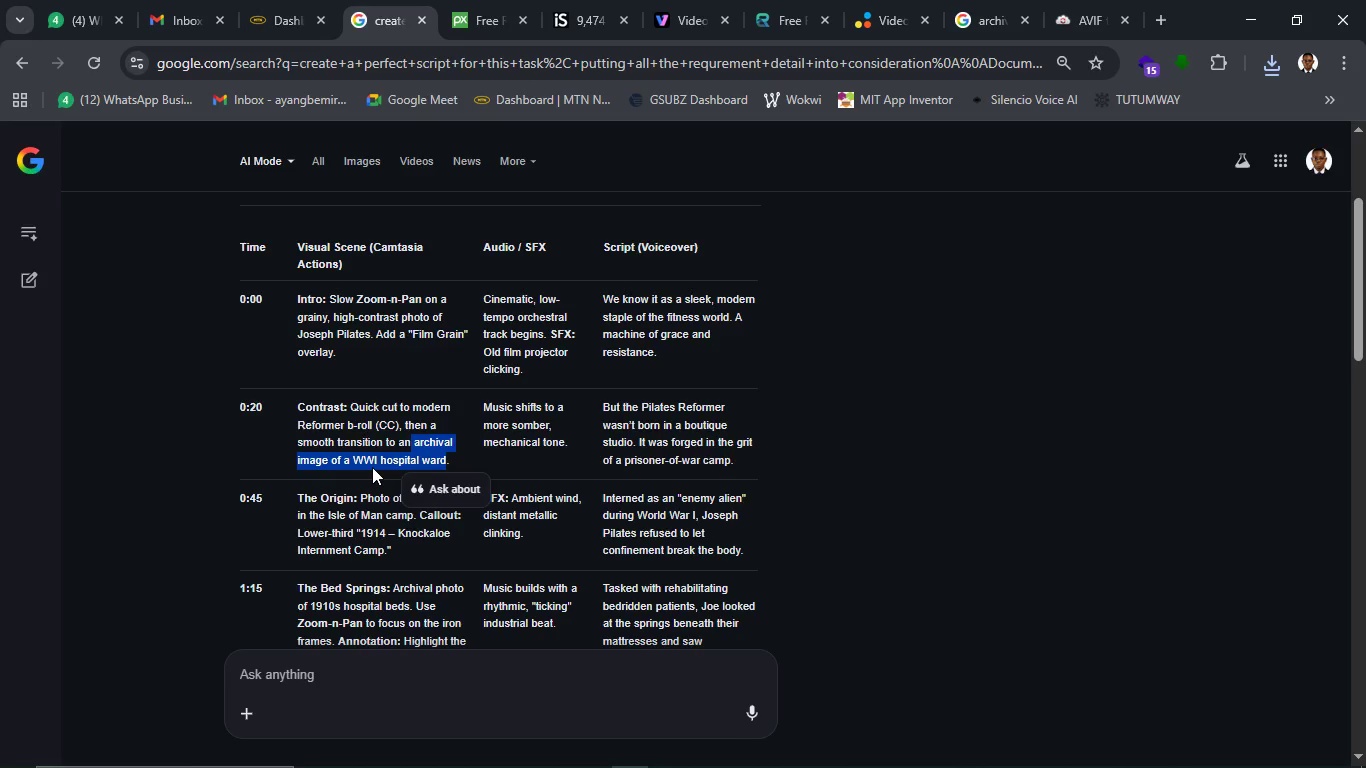 
left_click([599, 757])
 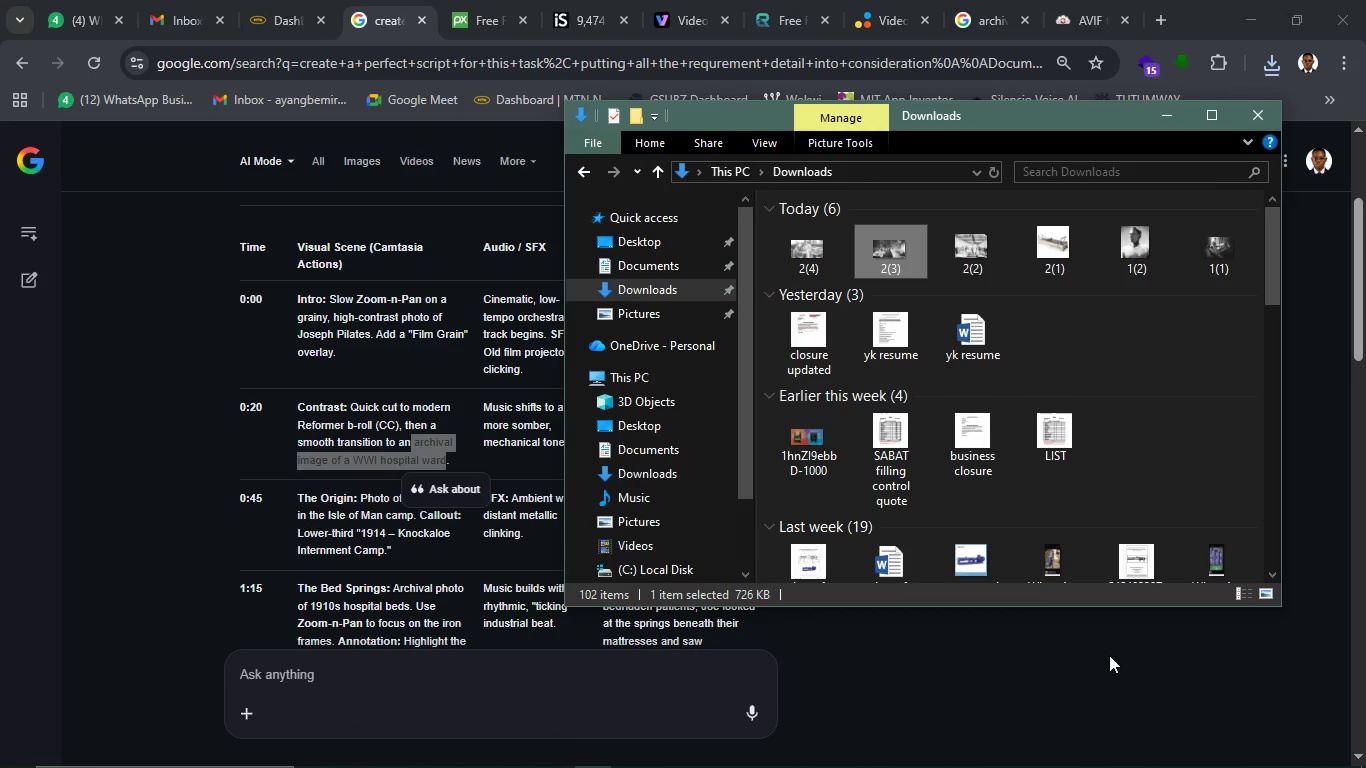 
left_click([1110, 683])
 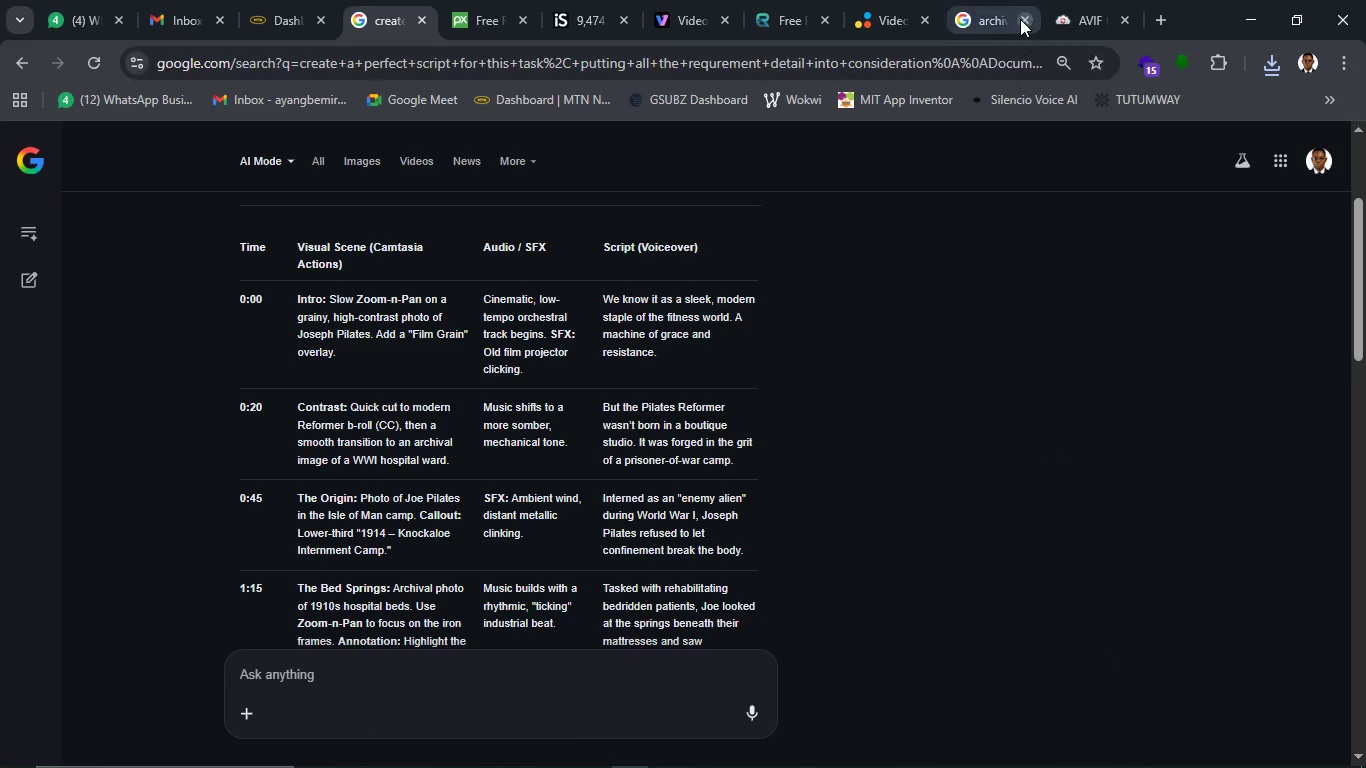 
mouse_move([998, 41])
 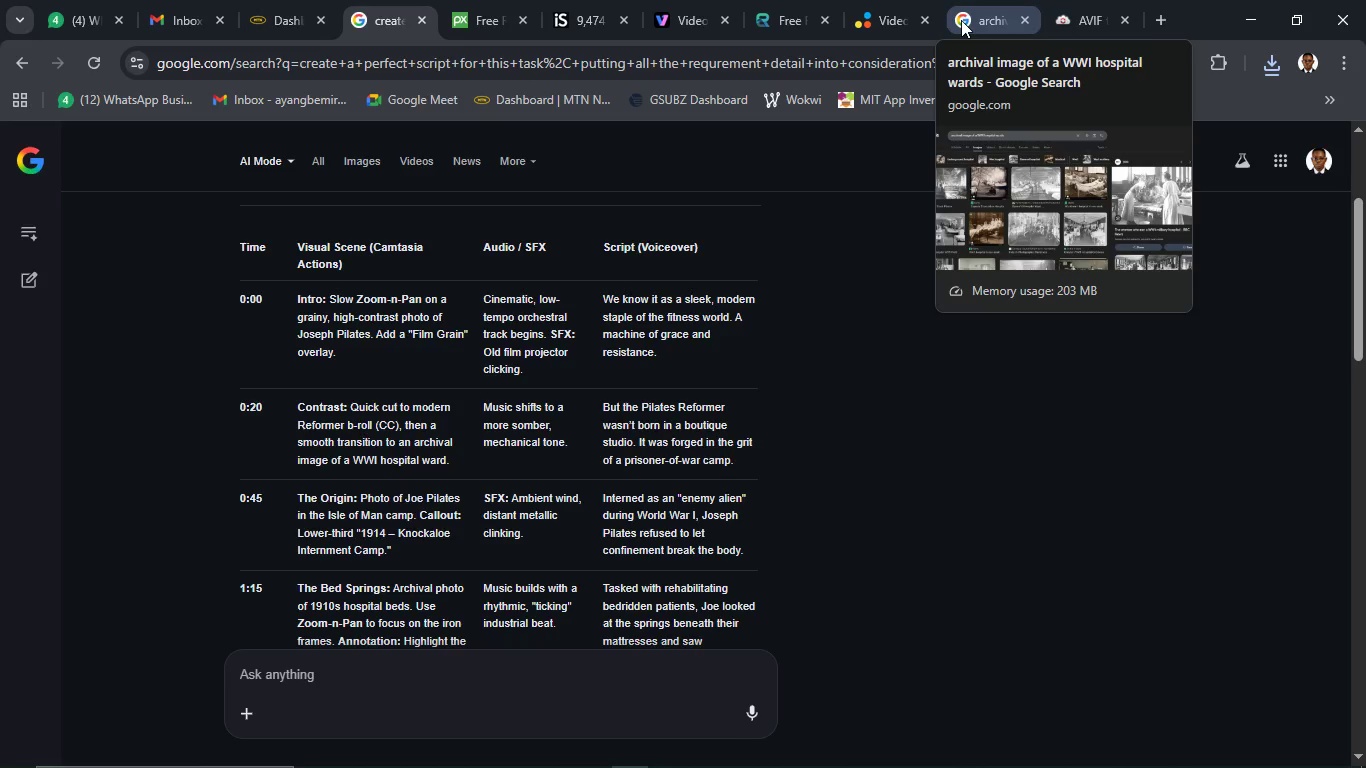 
left_click([961, 20])
 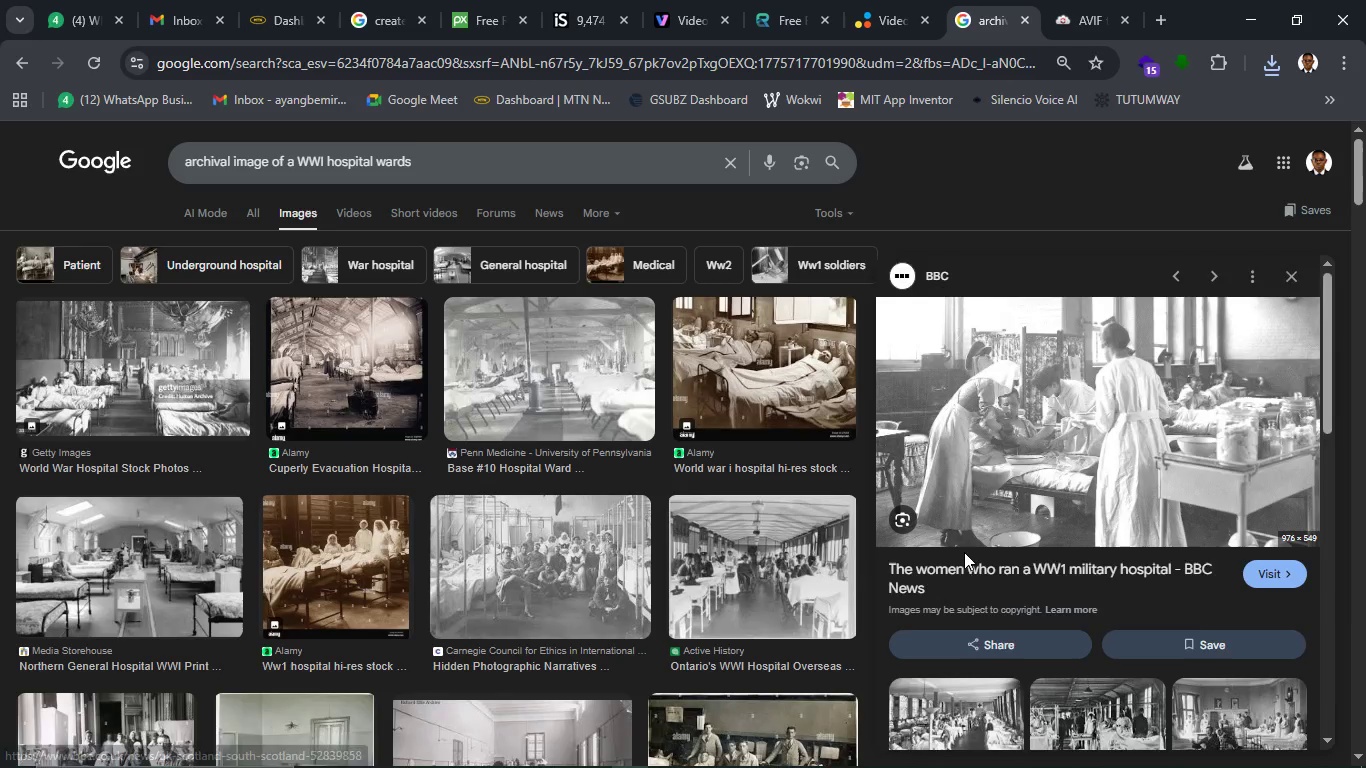 
scroll: coordinate [964, 552], scroll_direction: down, amount: 3.0